 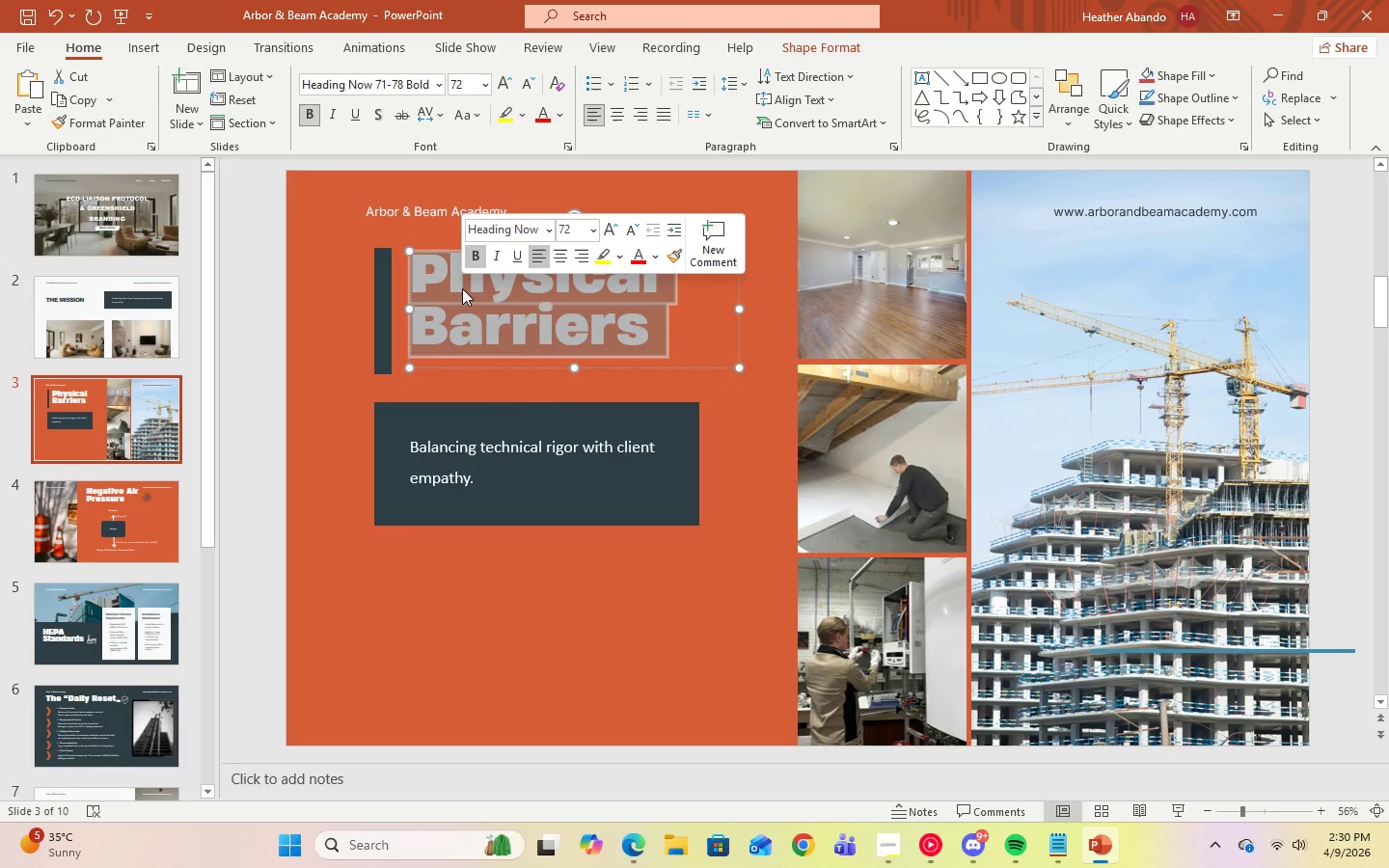 
type(adjuster mindset)
 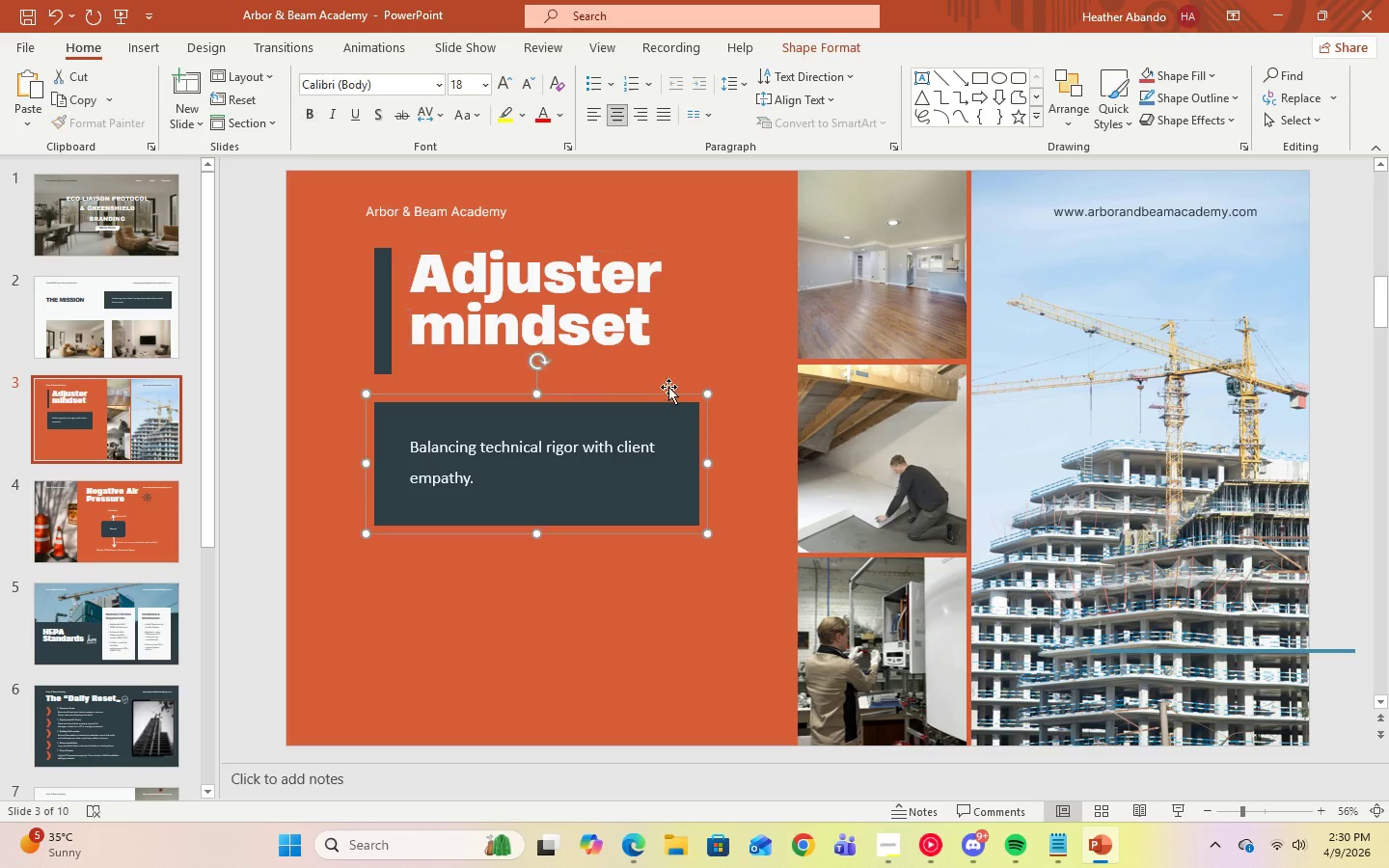 
double_click([643, 330])
 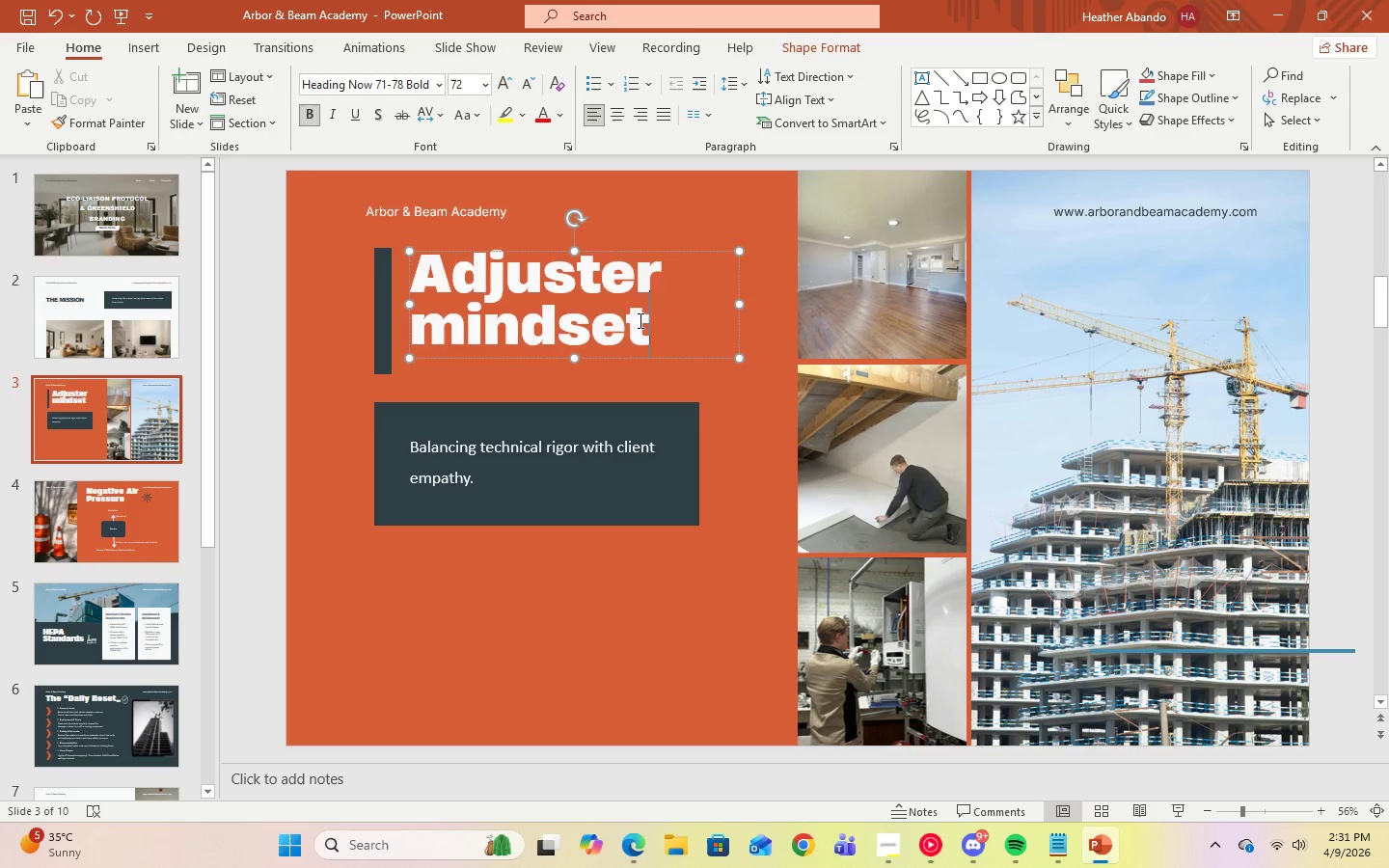 
left_click_drag(start_coordinate=[652, 330], to_coordinate=[432, 269])
 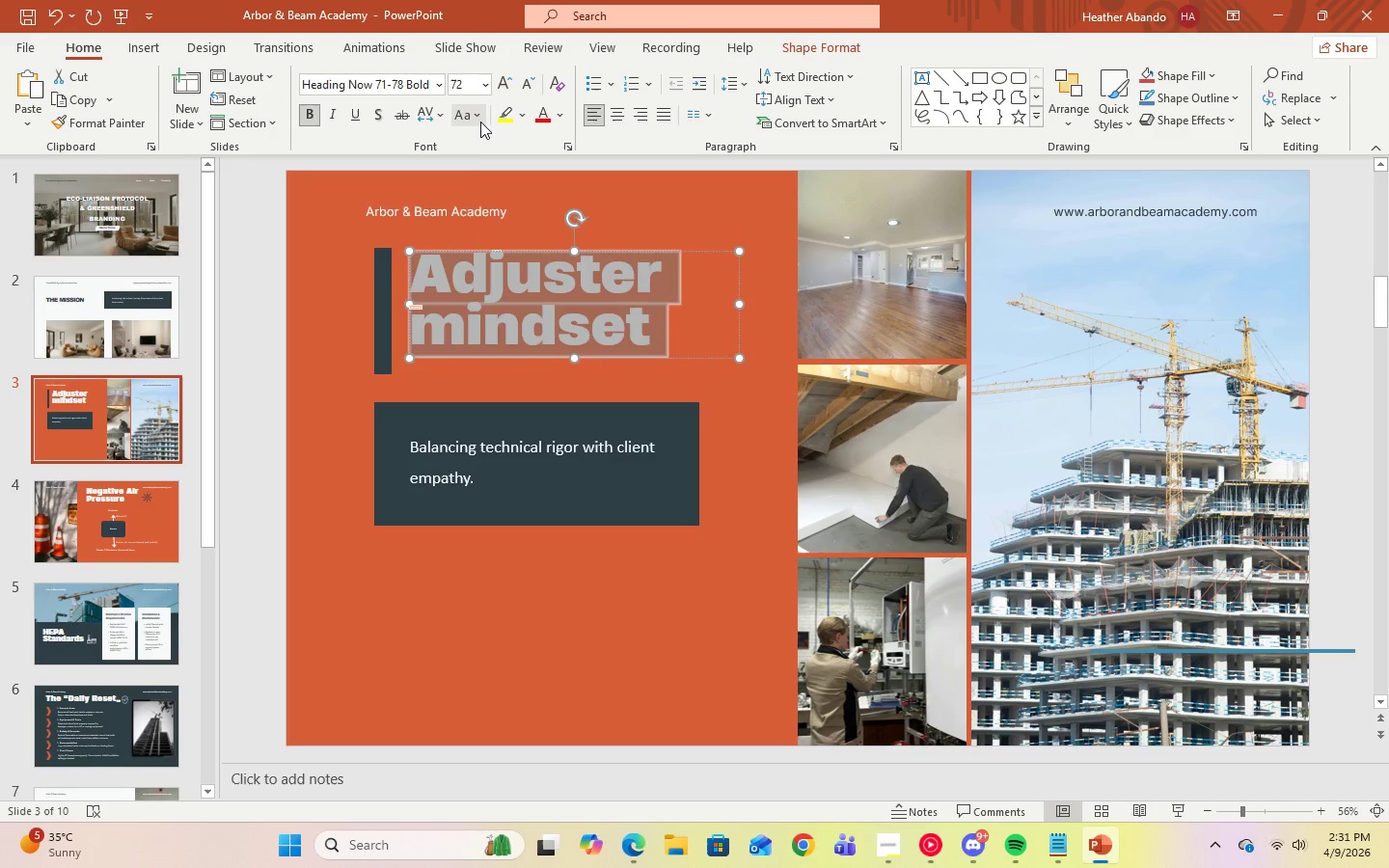 
left_click([480, 120])
 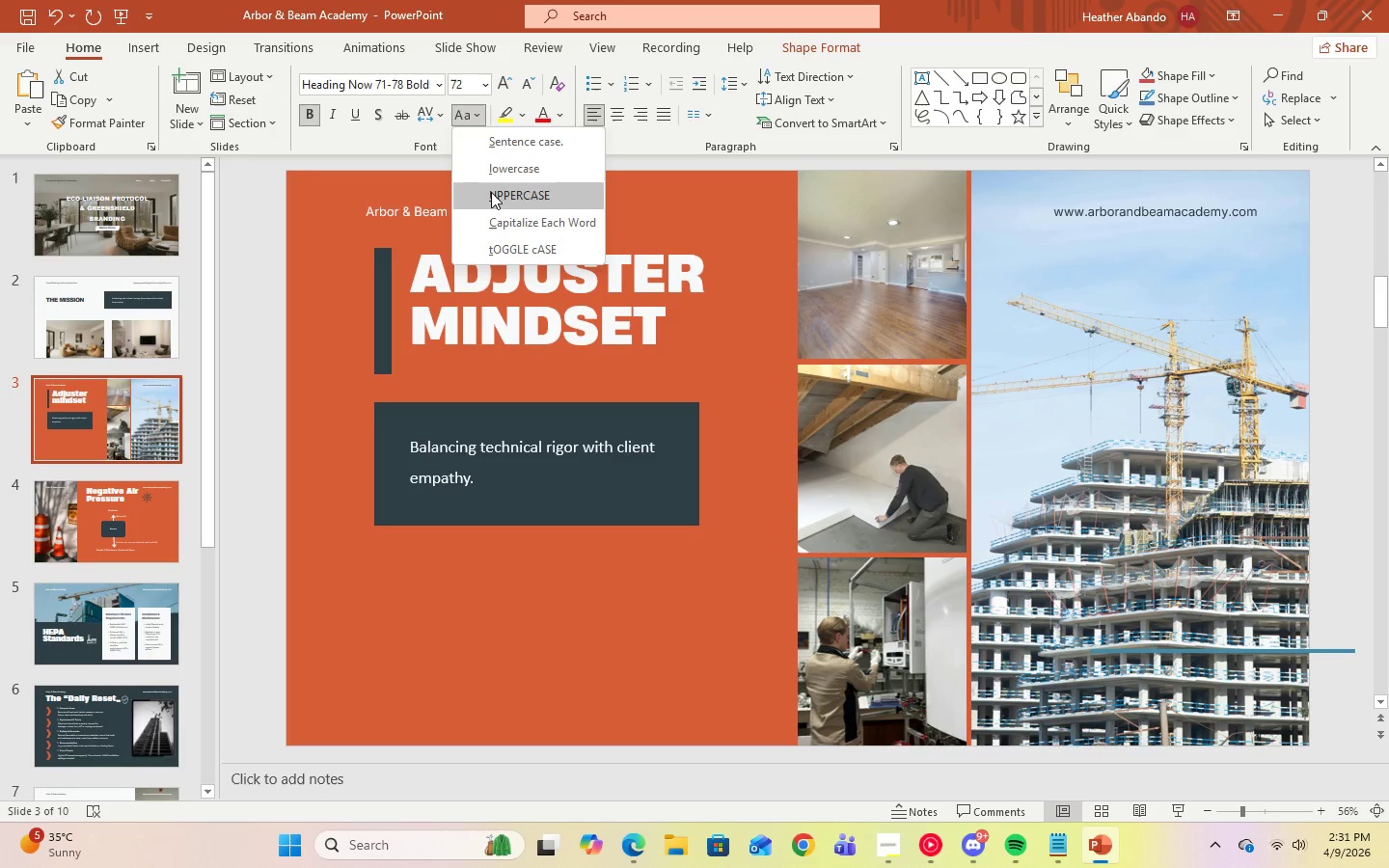 
left_click([491, 192])
 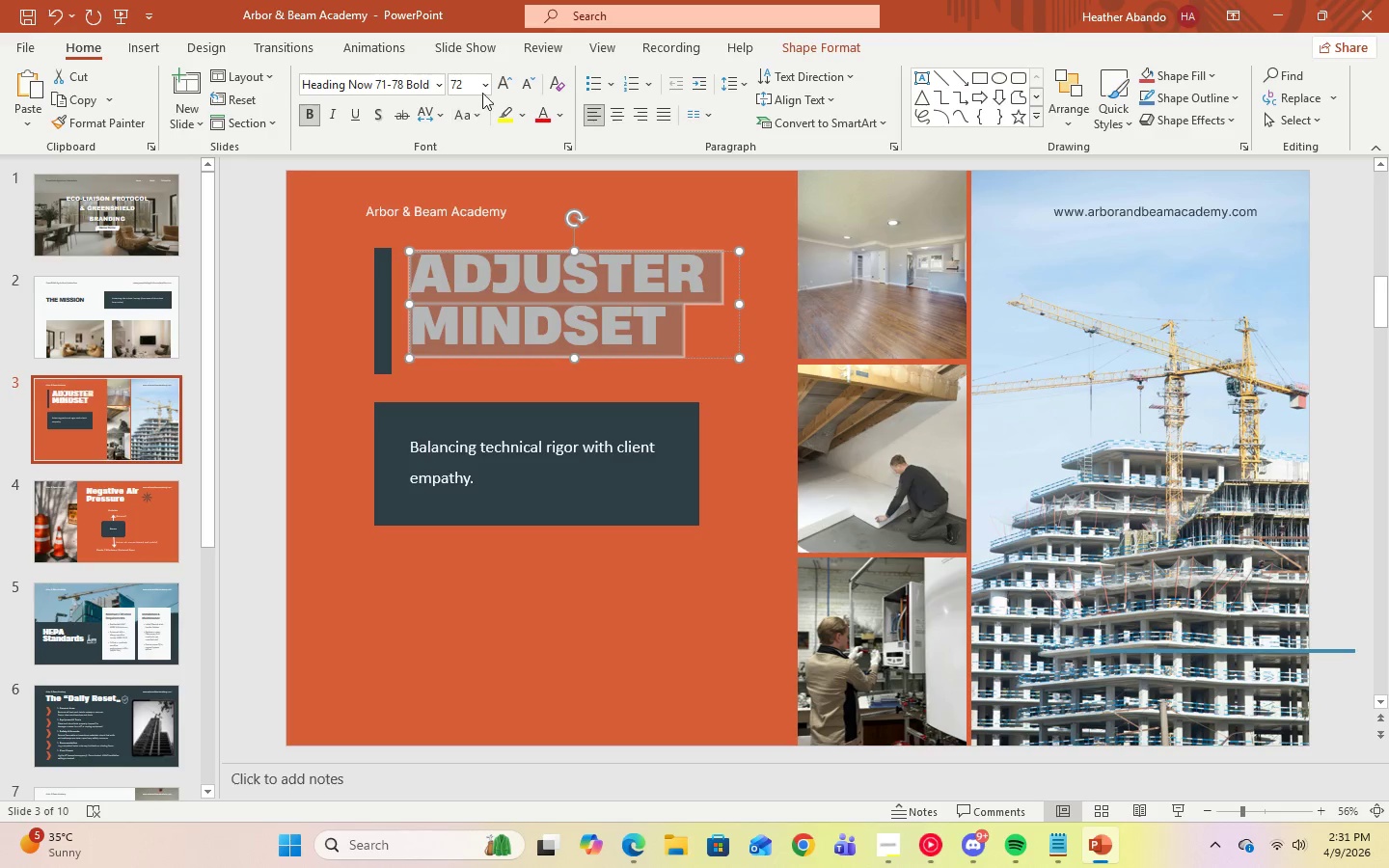 
left_click([484, 89])
 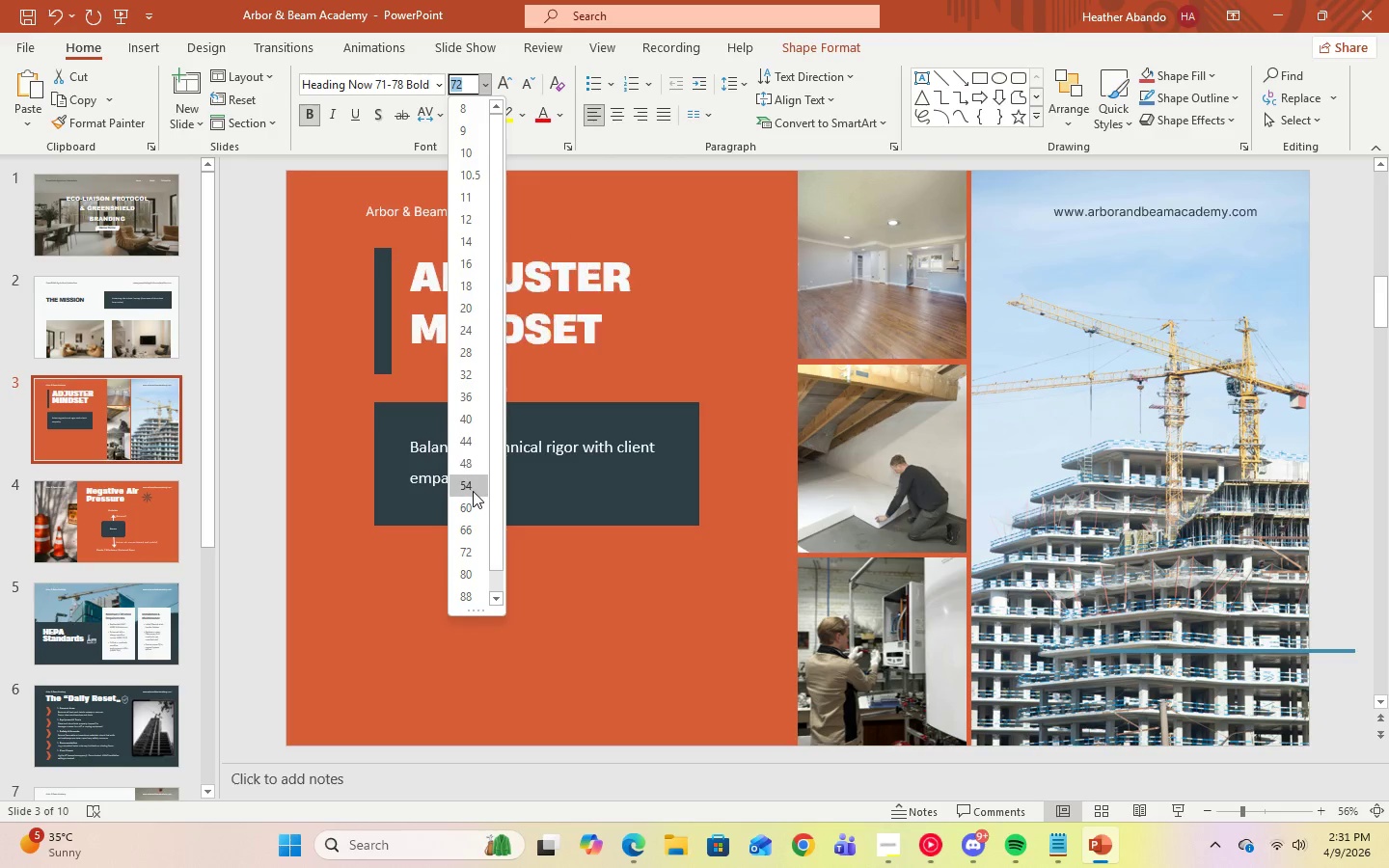 
left_click([473, 491])
 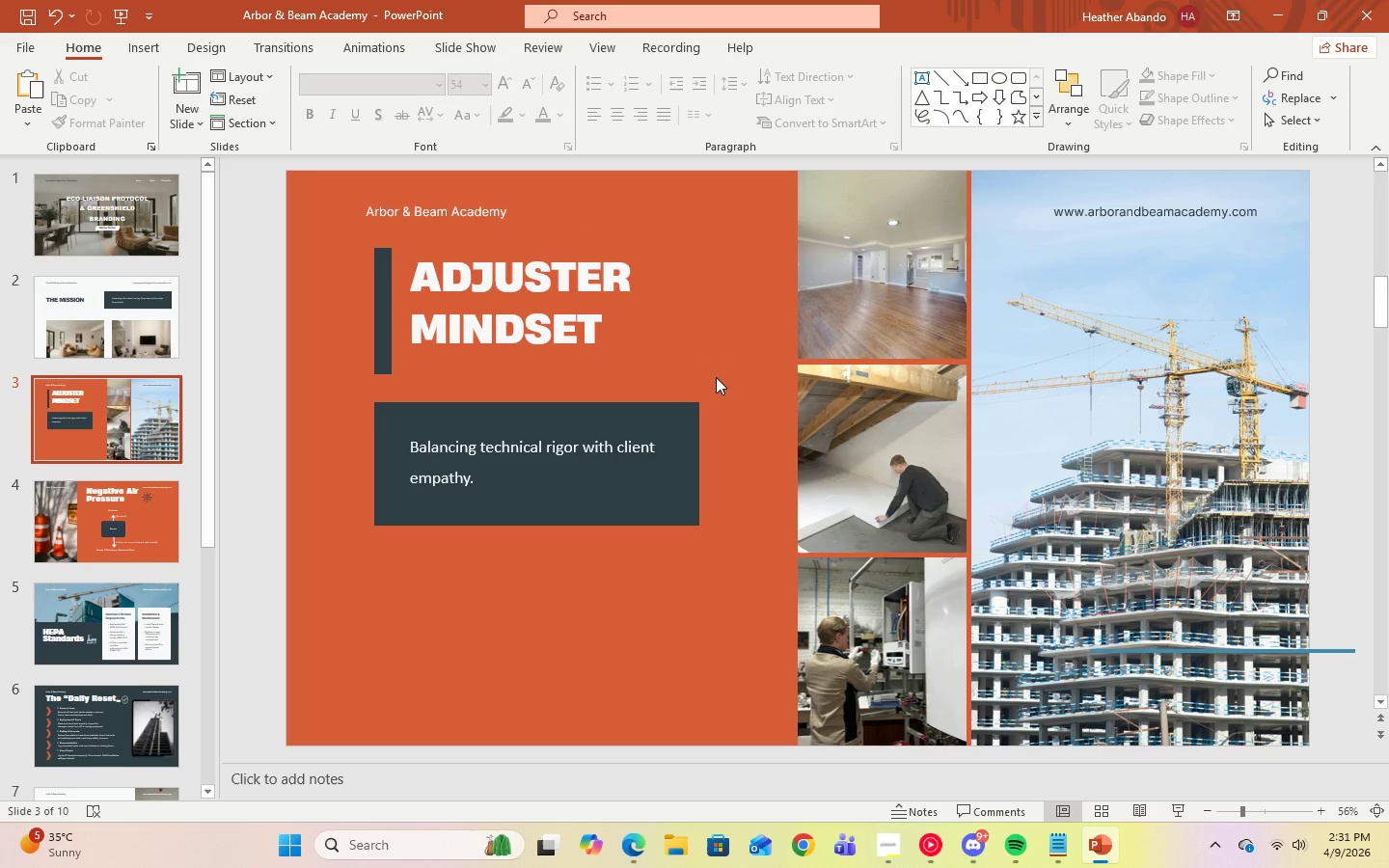 
double_click([595, 312])
 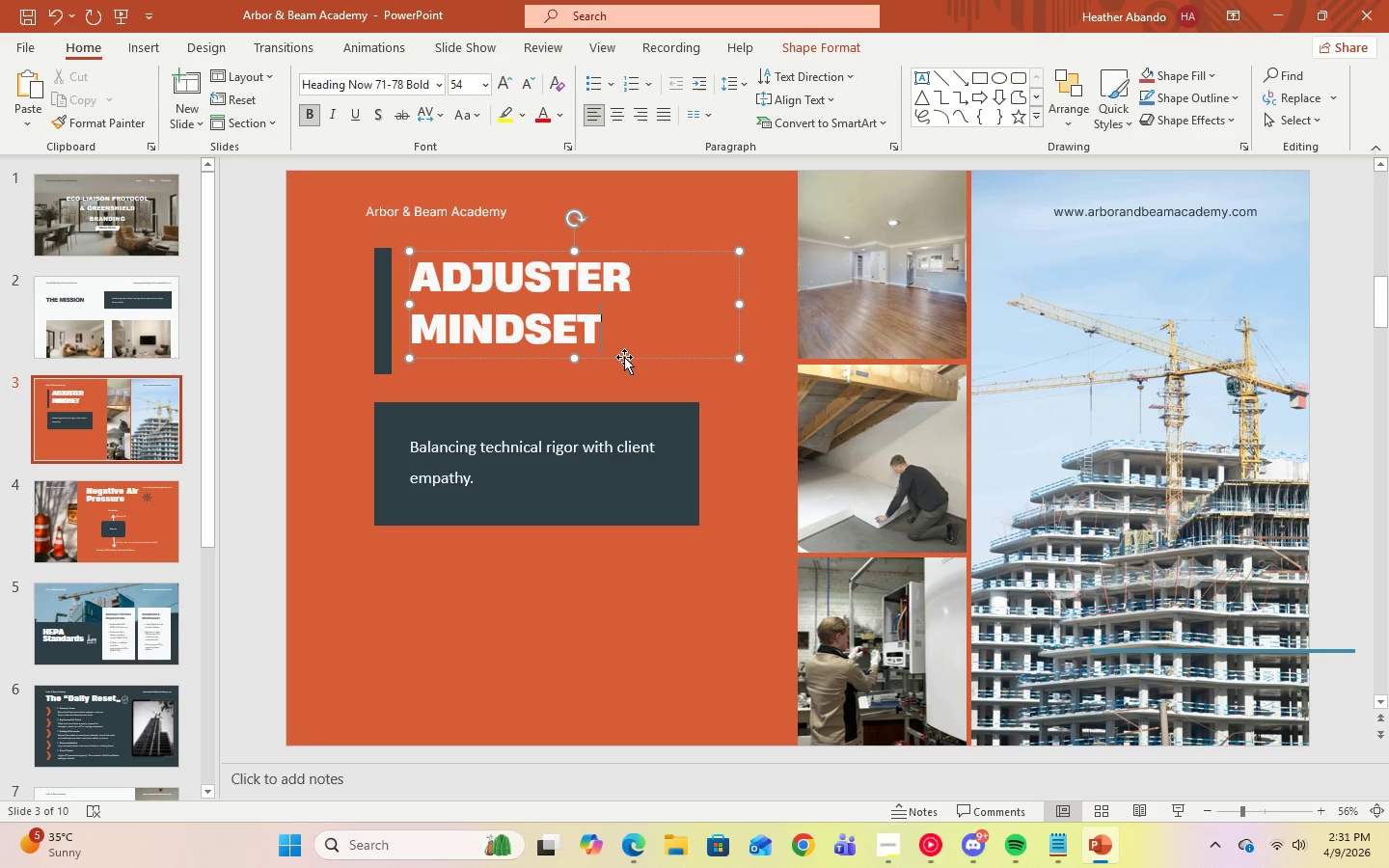 
left_click_drag(start_coordinate=[624, 357], to_coordinate=[624, 365])
 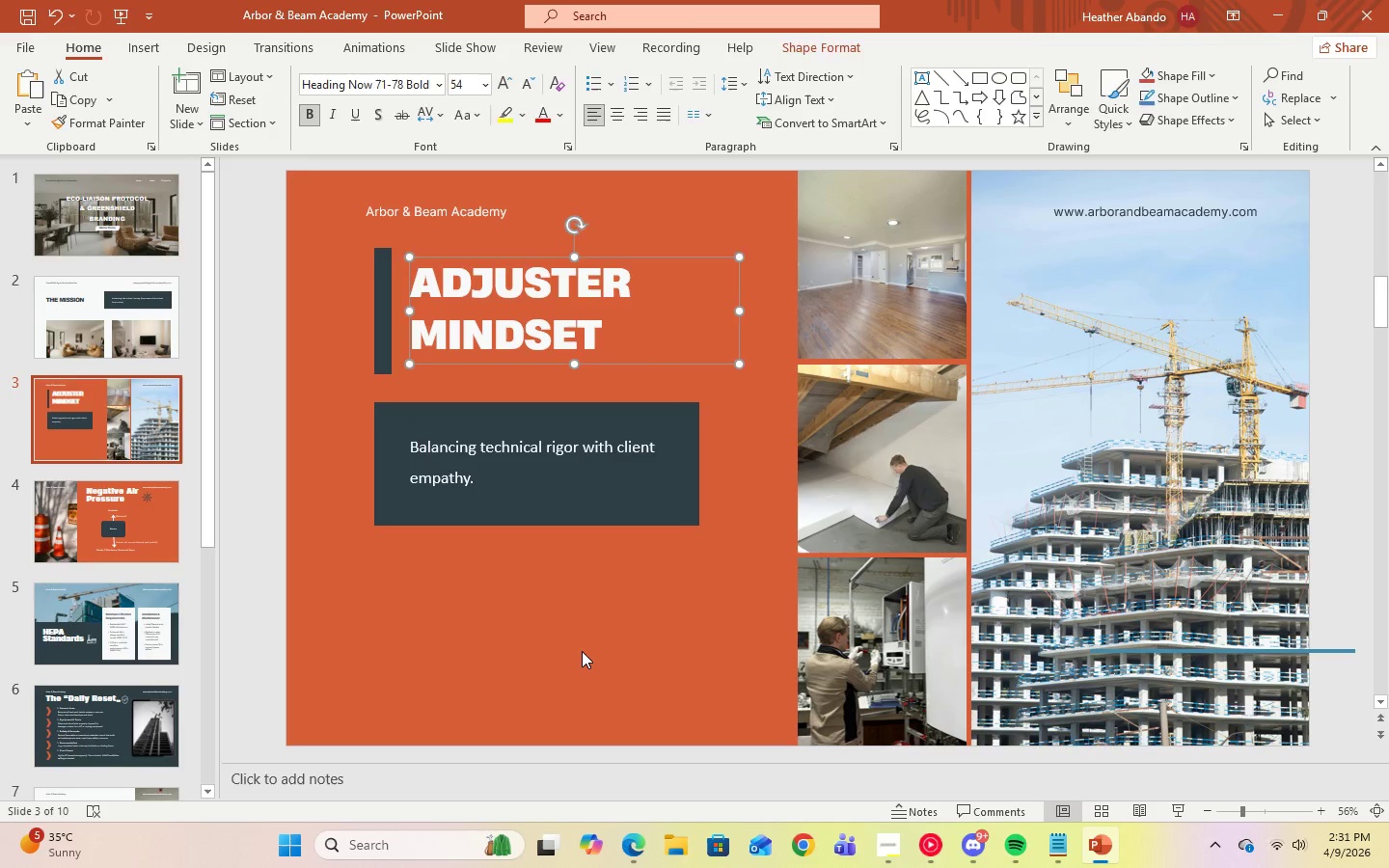 
left_click([582, 650])
 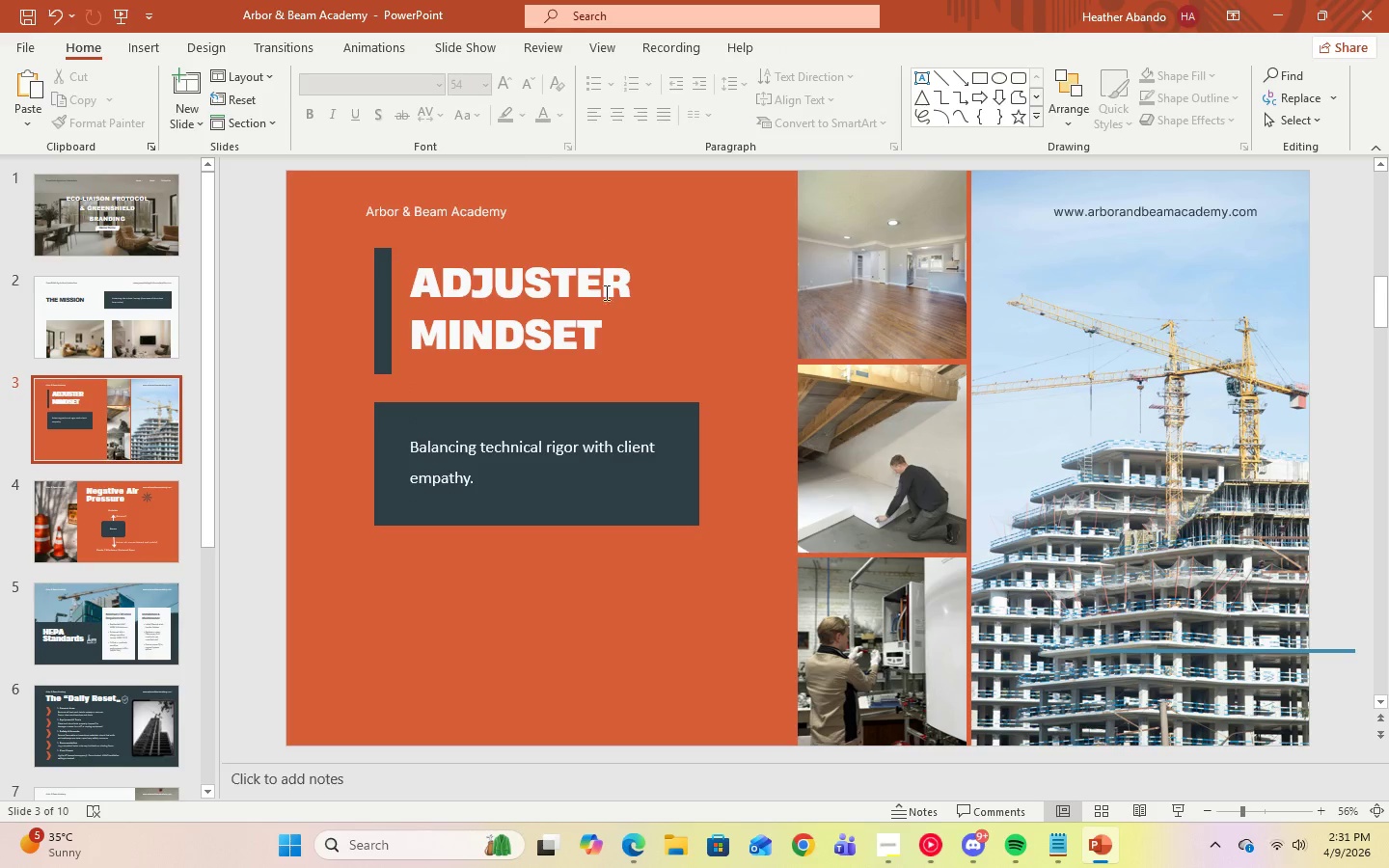 
left_click([630, 337])
 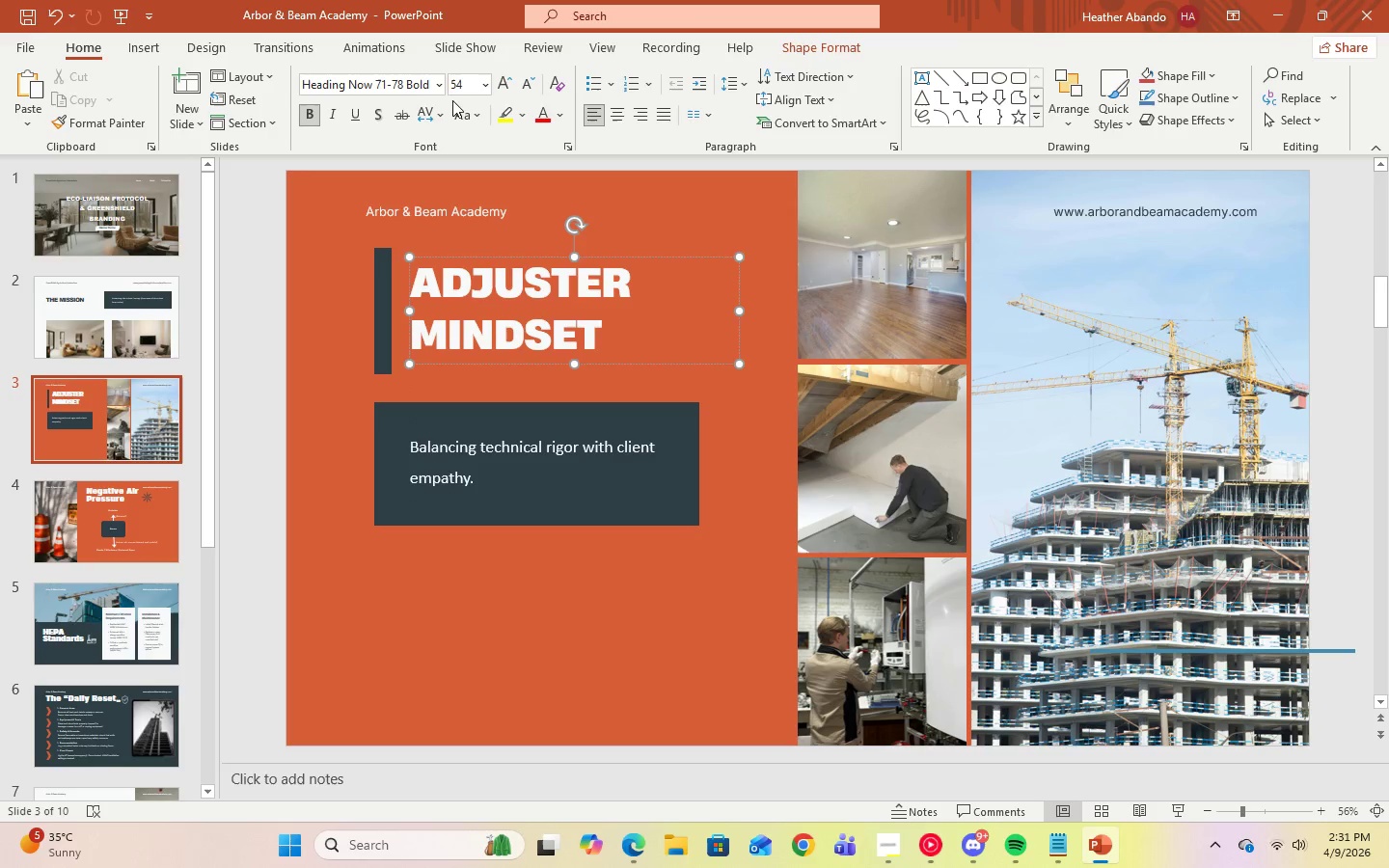 
left_click([444, 83])
 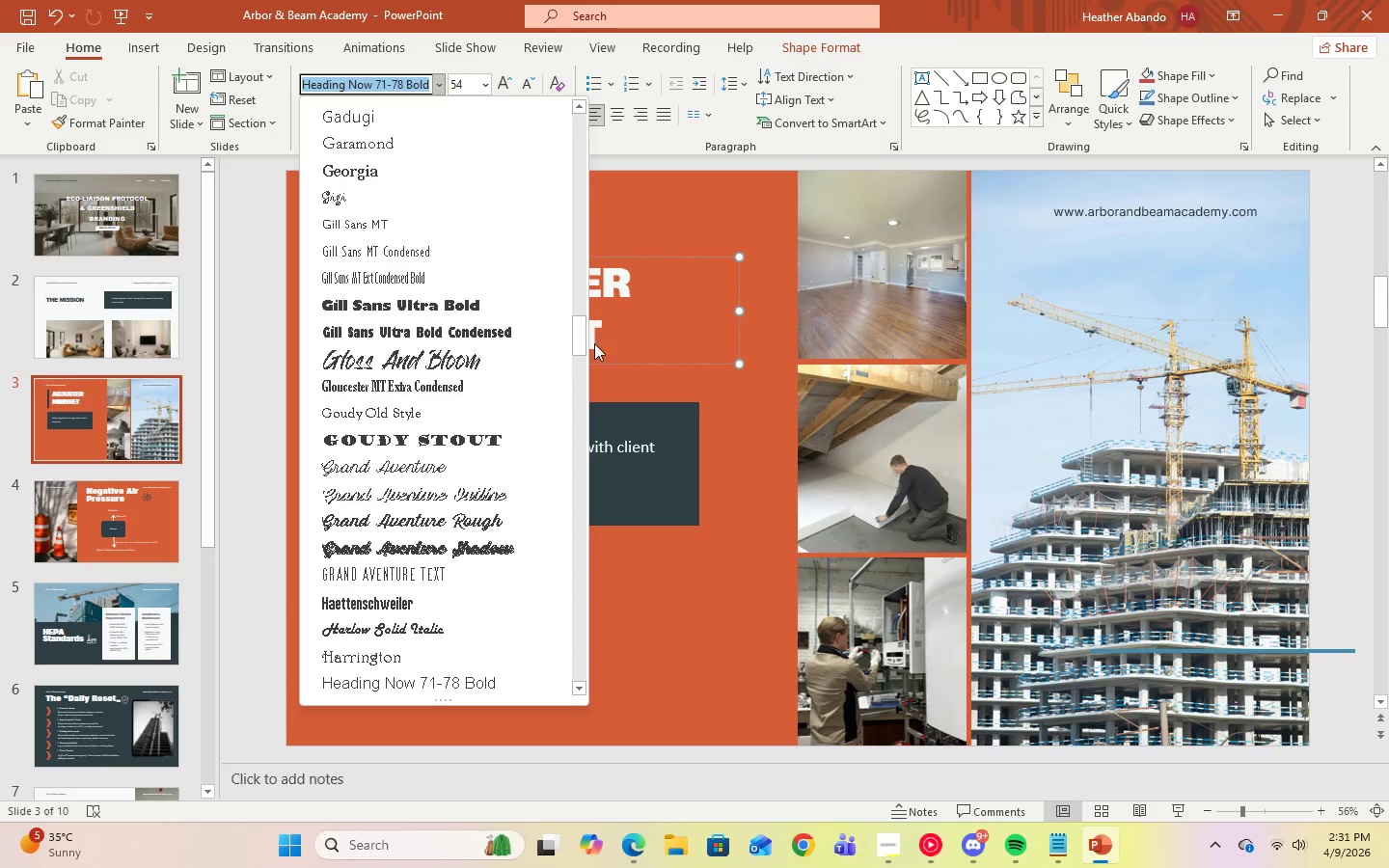 
left_click_drag(start_coordinate=[581, 338], to_coordinate=[587, 116])
 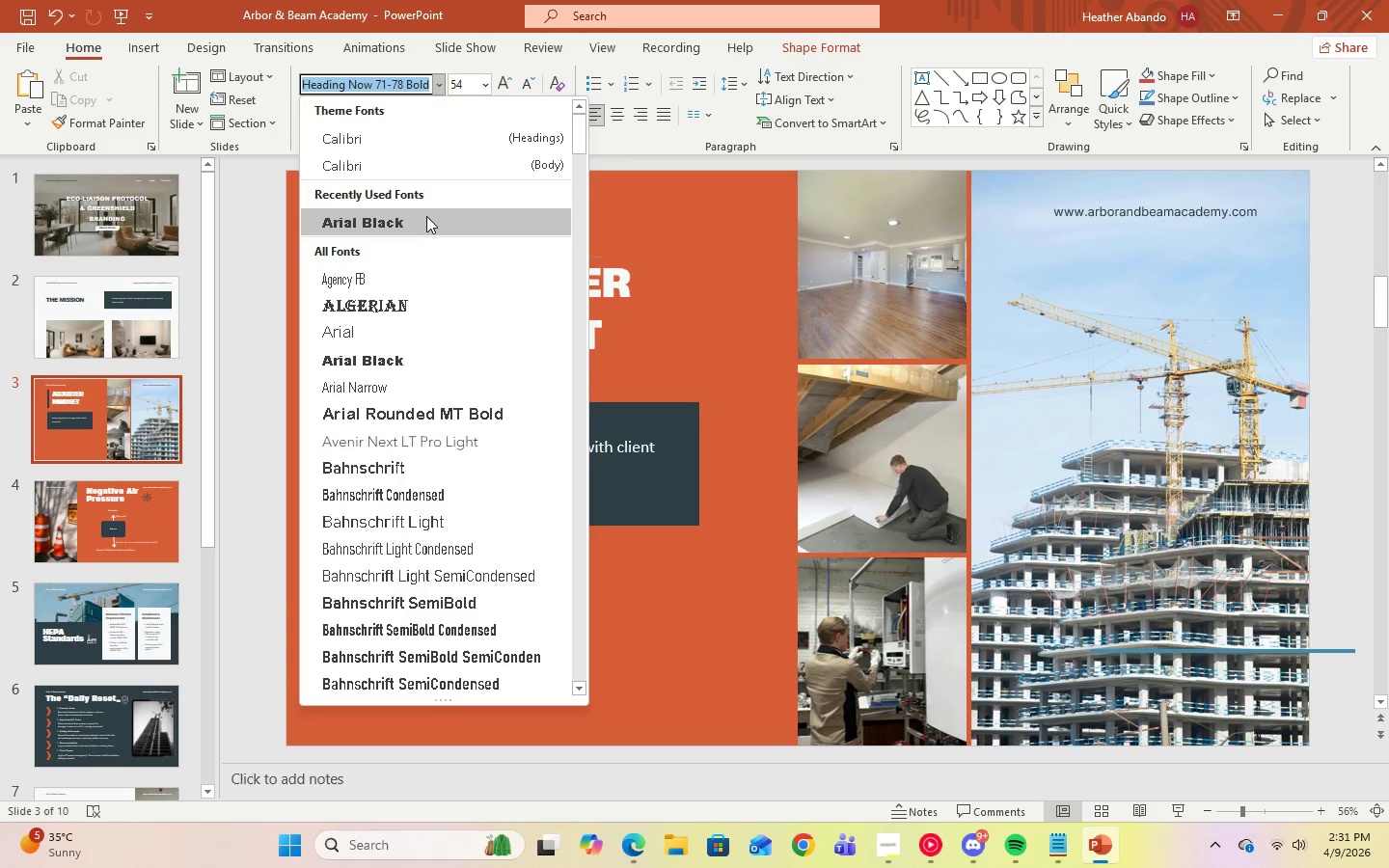 
left_click([426, 216])
 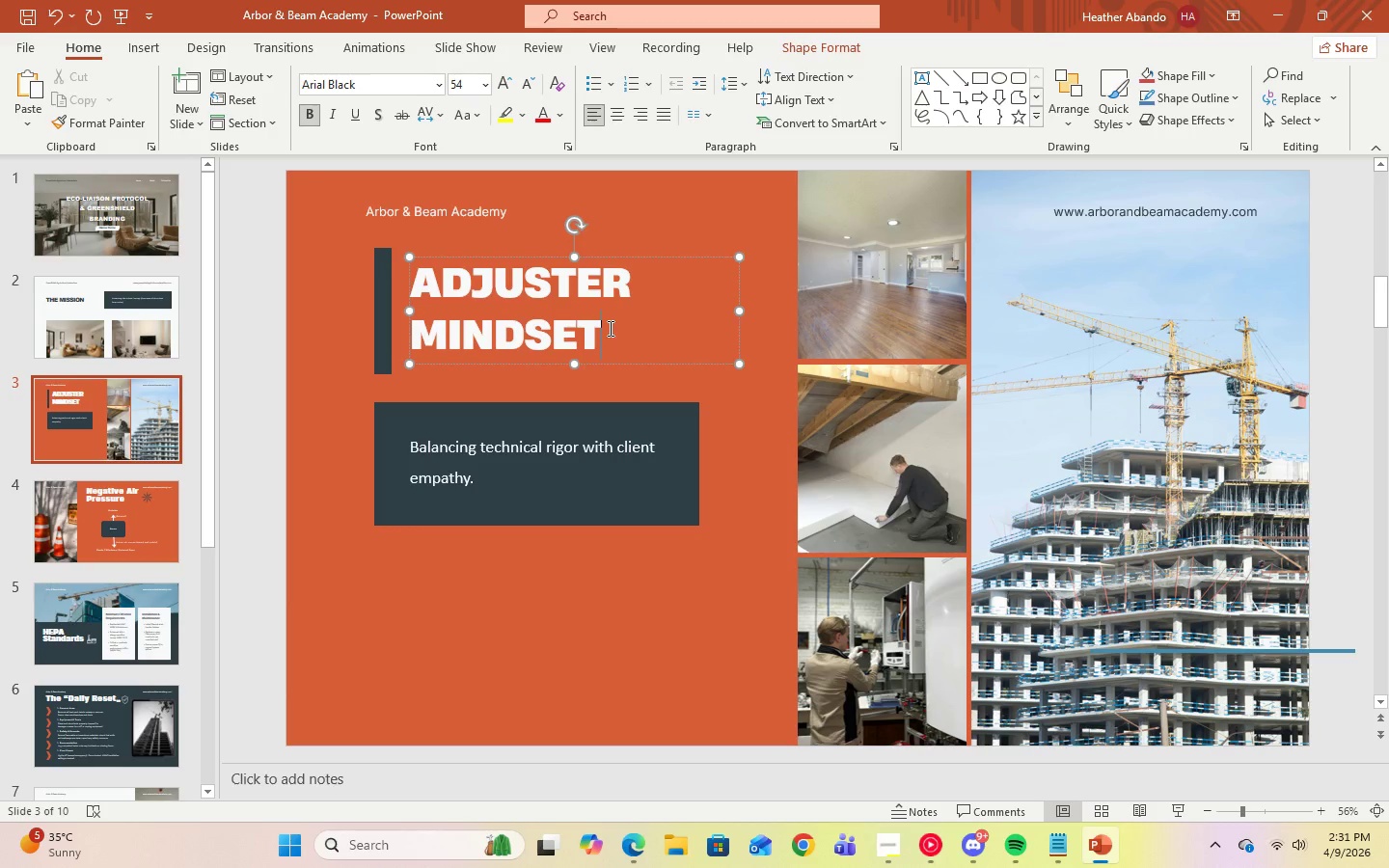 
left_click_drag(start_coordinate=[609, 328], to_coordinate=[430, 264])
 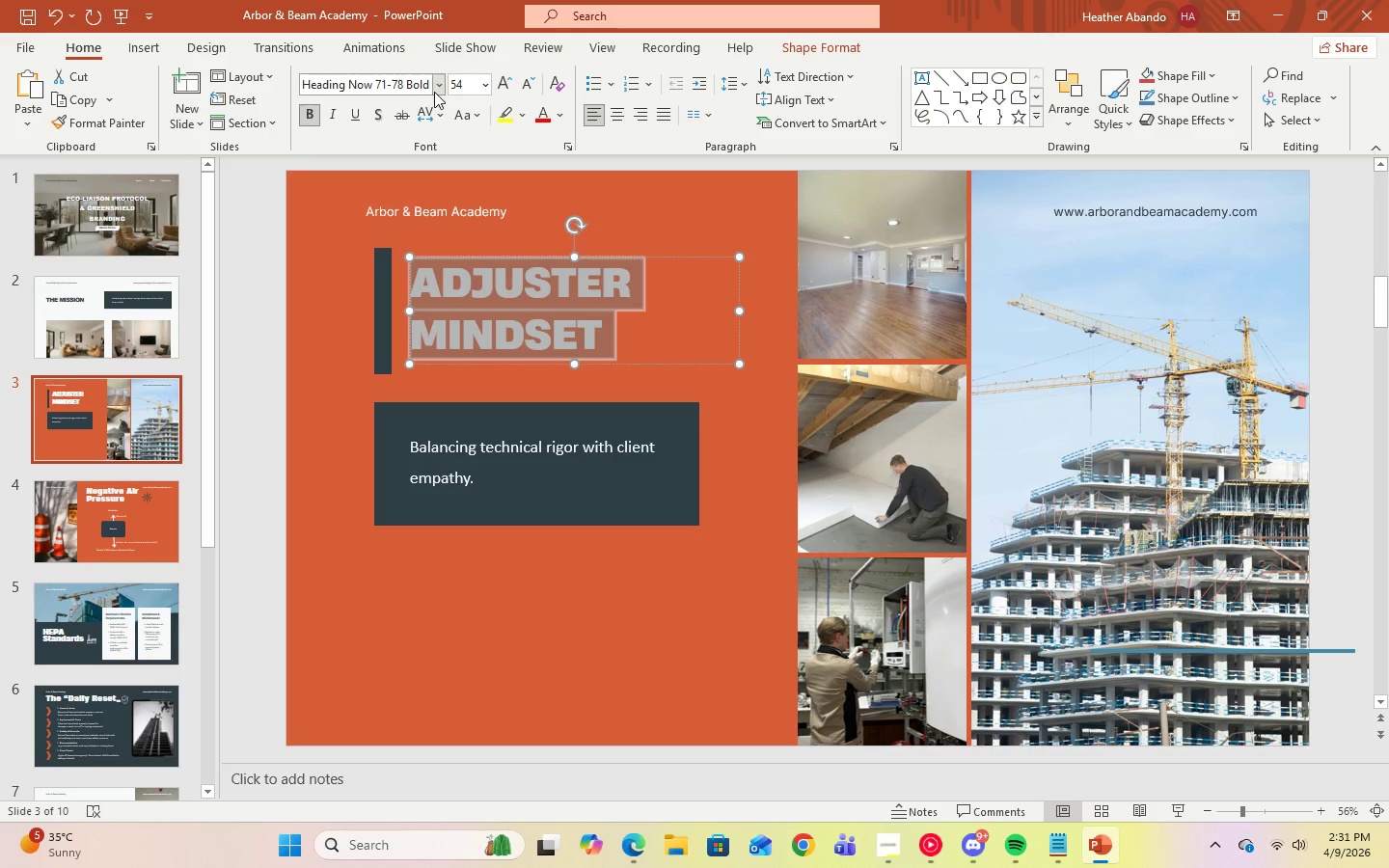 
left_click([434, 88])
 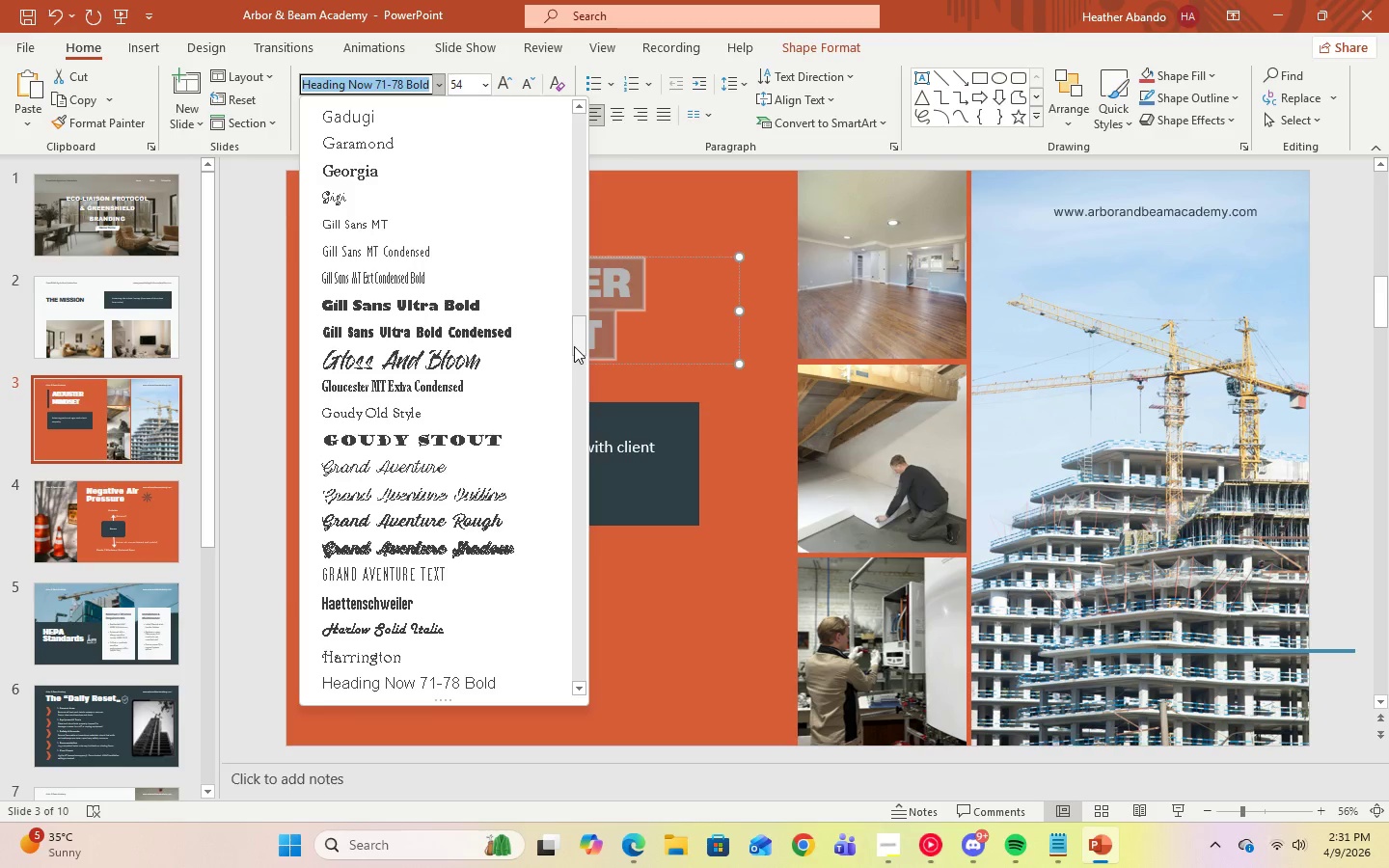 
left_click_drag(start_coordinate=[577, 341], to_coordinate=[583, 114])
 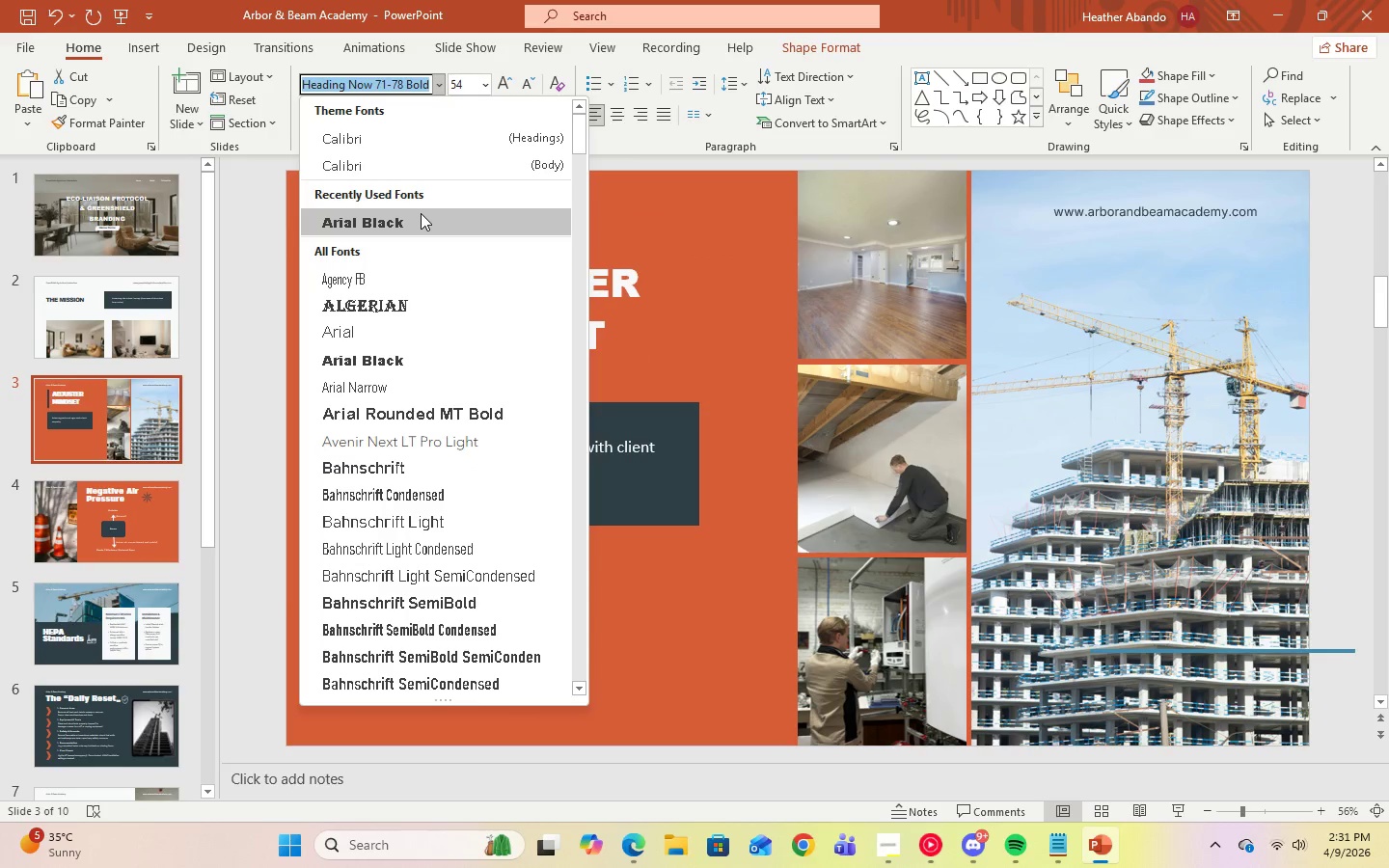 
left_click([421, 213])
 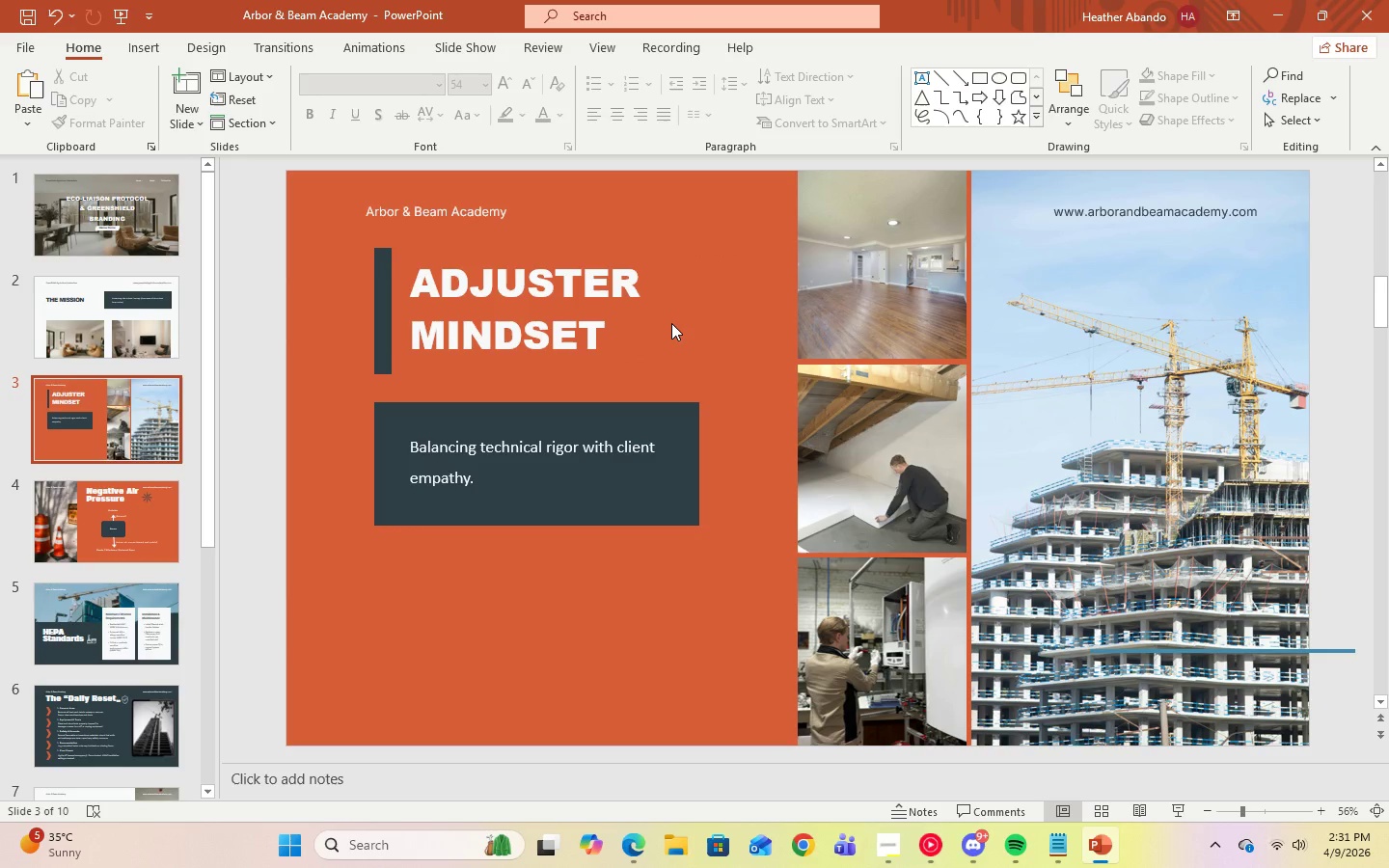 
double_click([643, 325])
 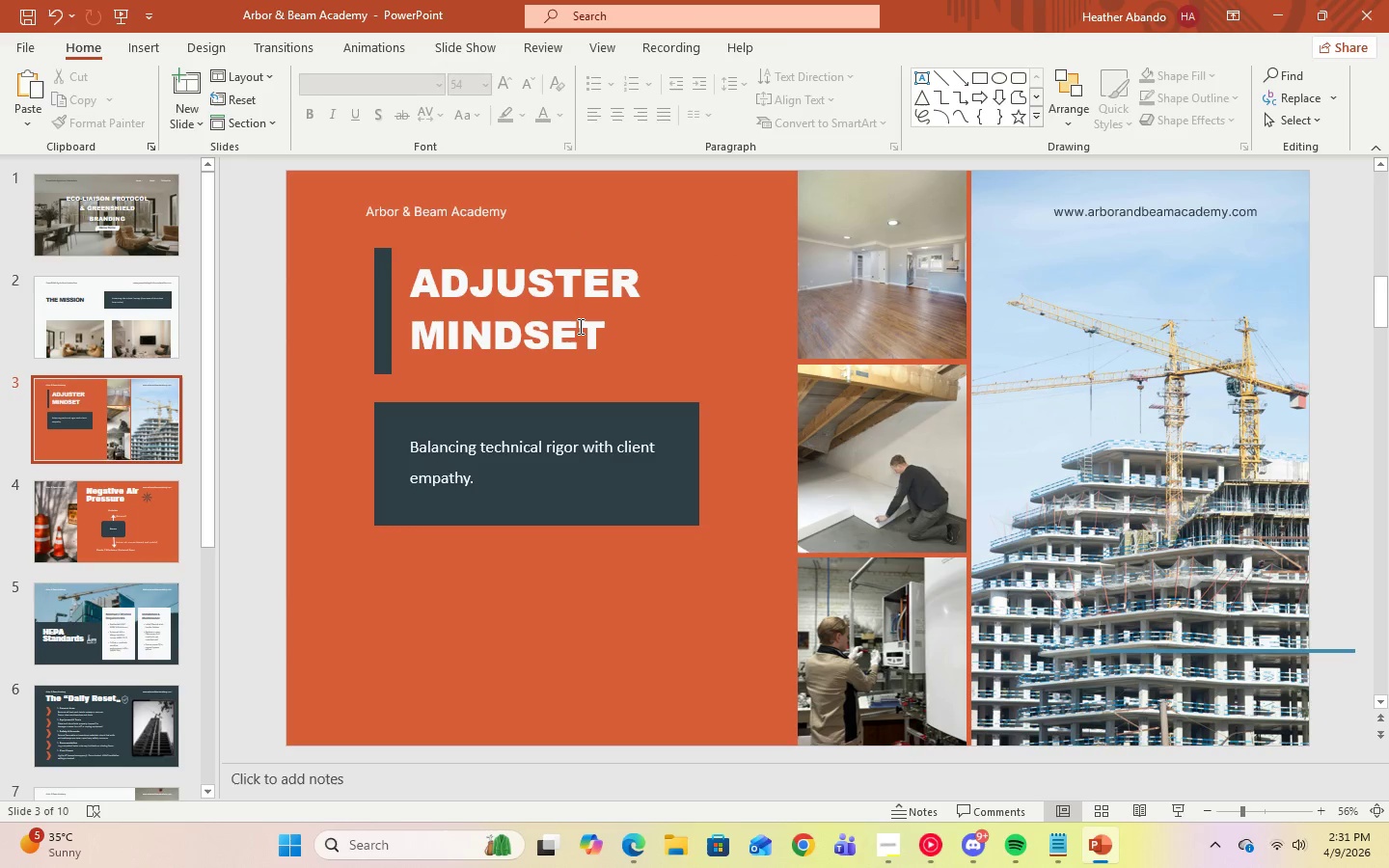 
triple_click([579, 326])
 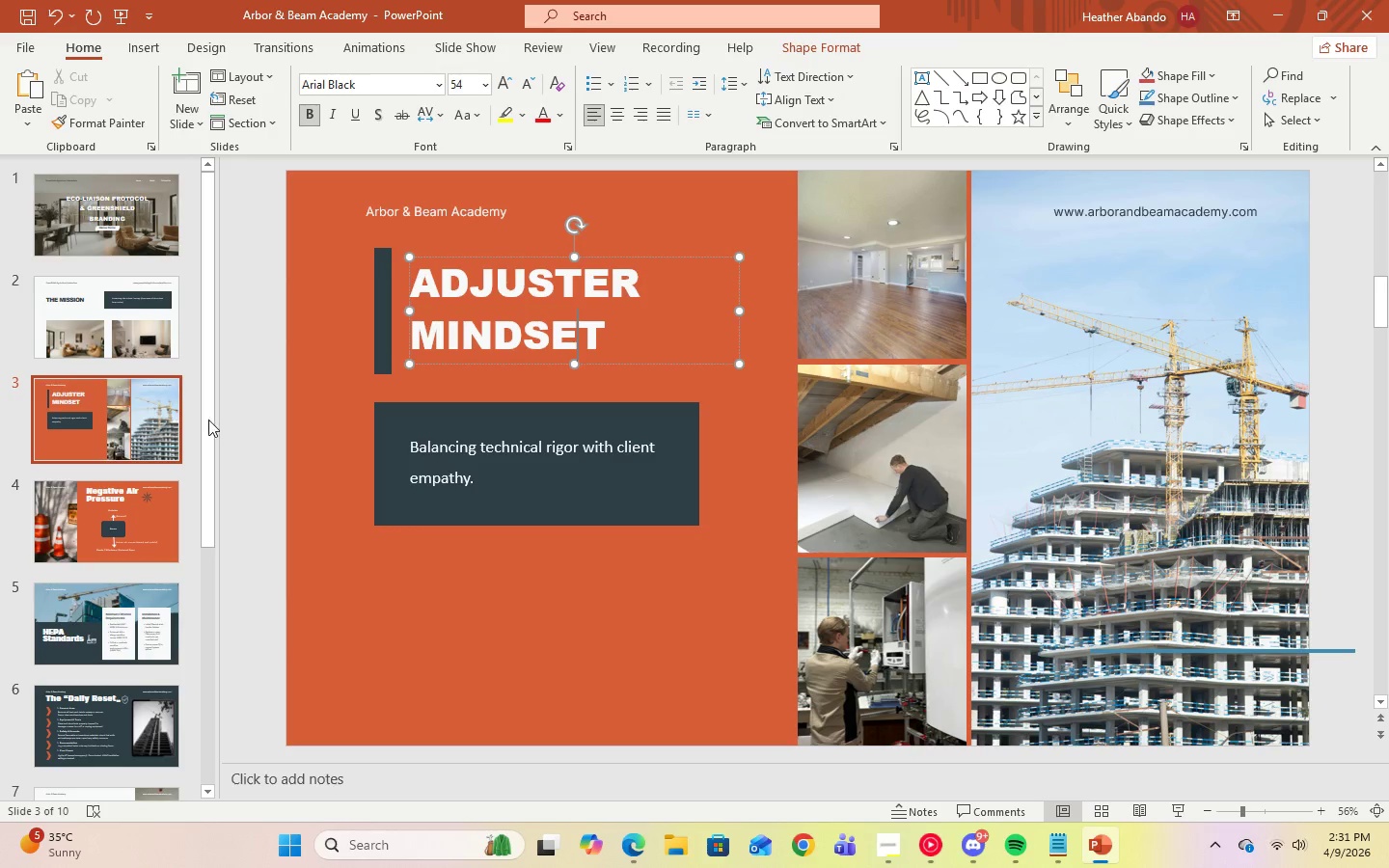 
left_click([150, 328])
 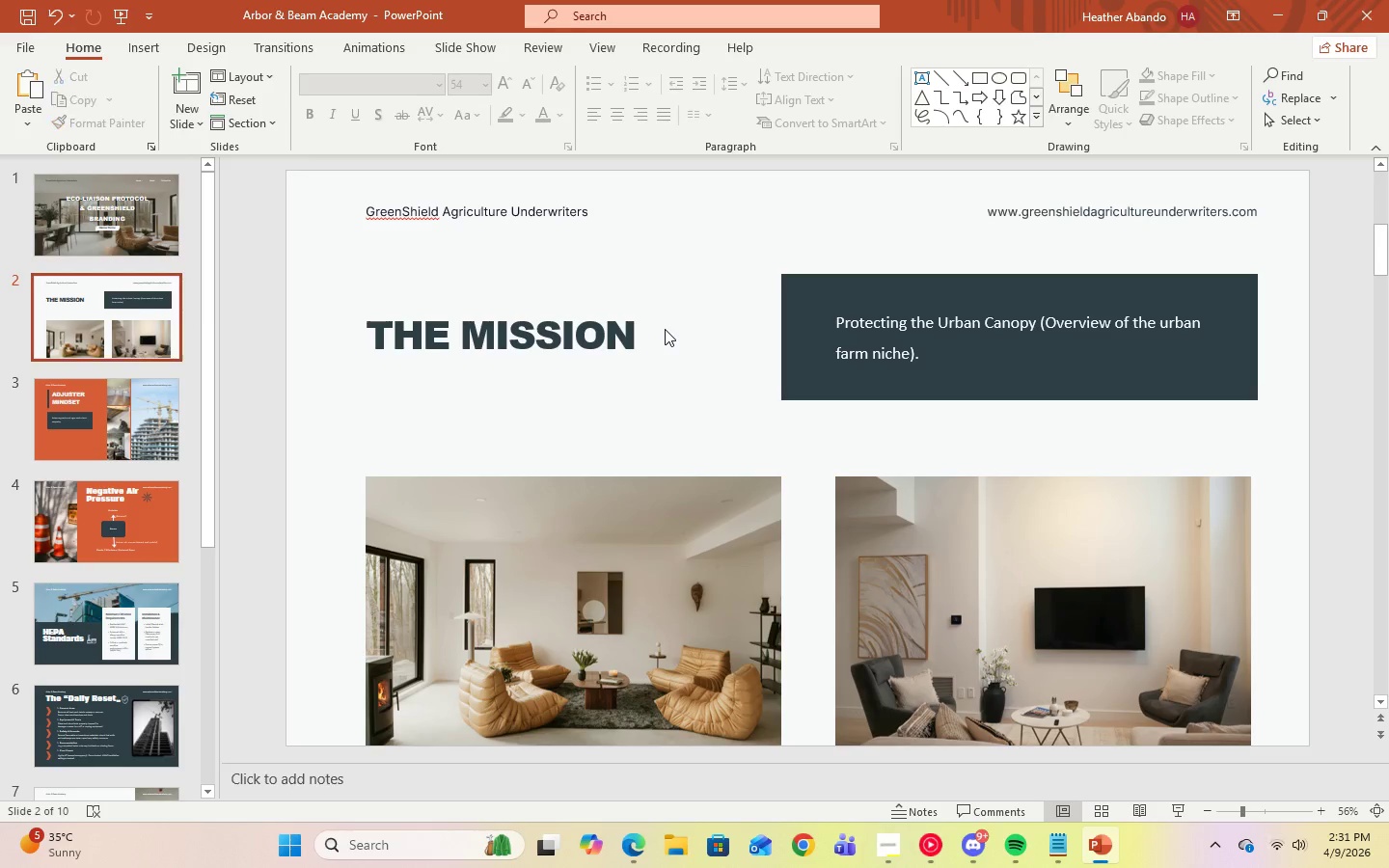 
double_click([613, 340])
 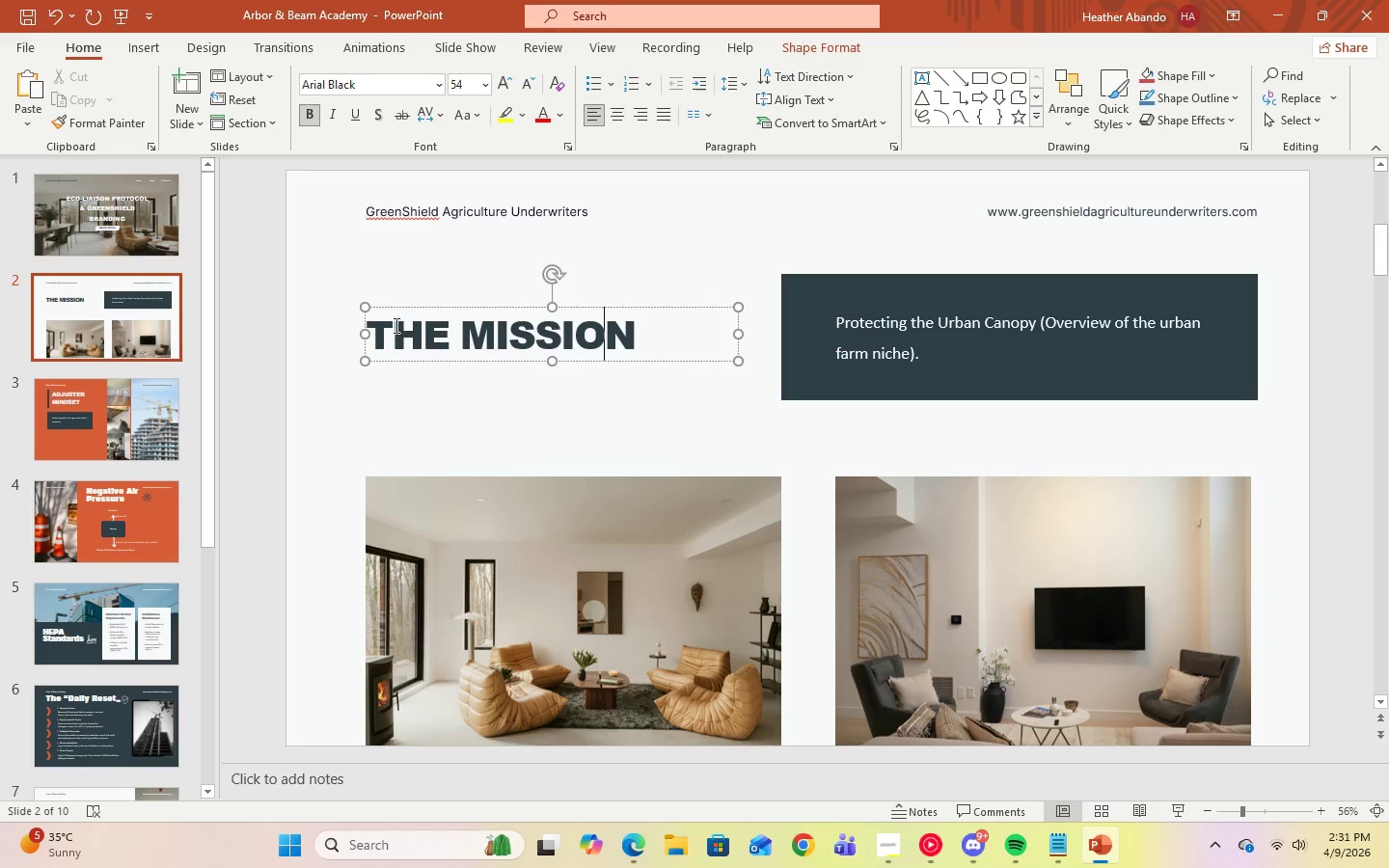 
left_click([138, 246])
 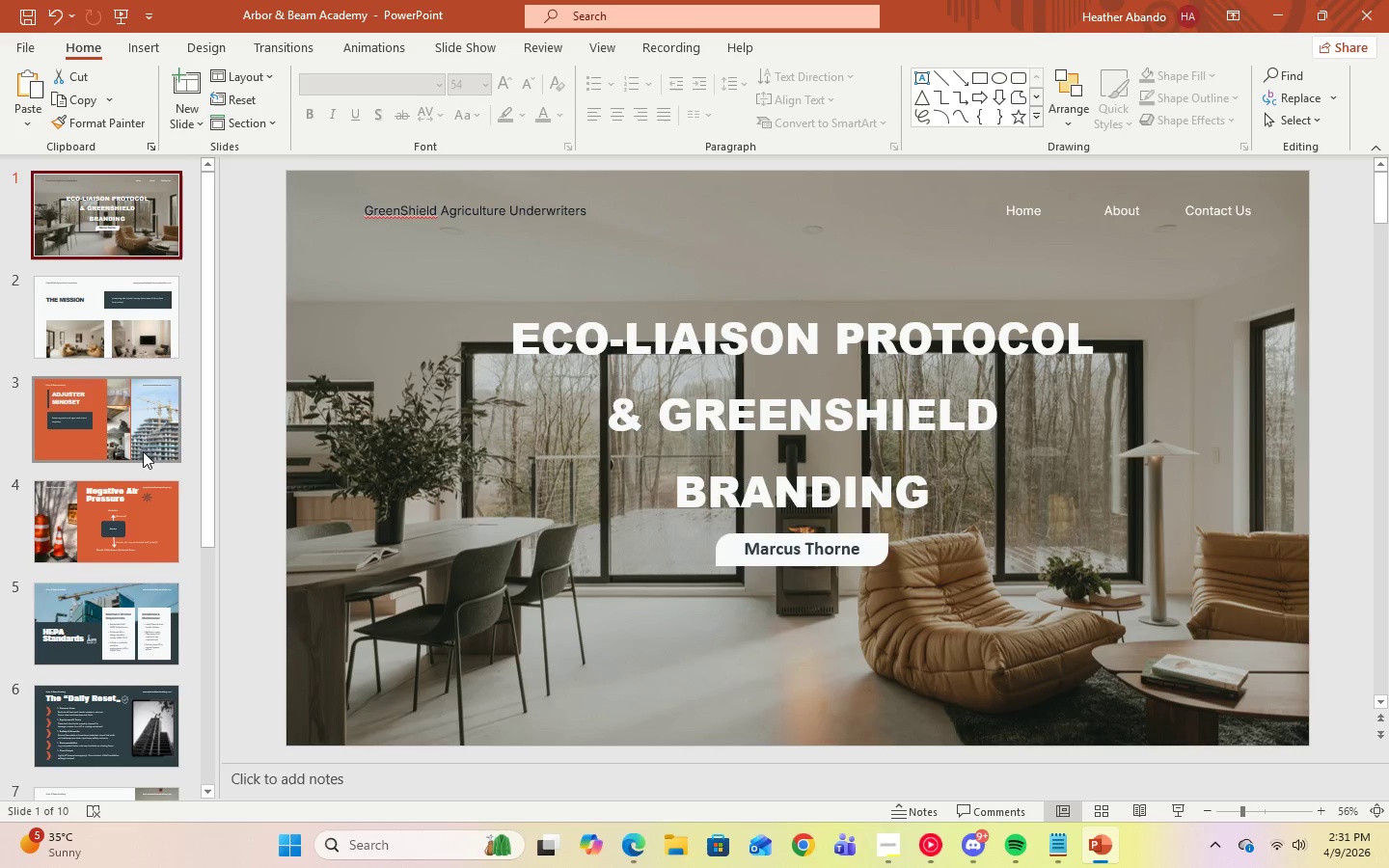 
mouse_move([148, 544])
 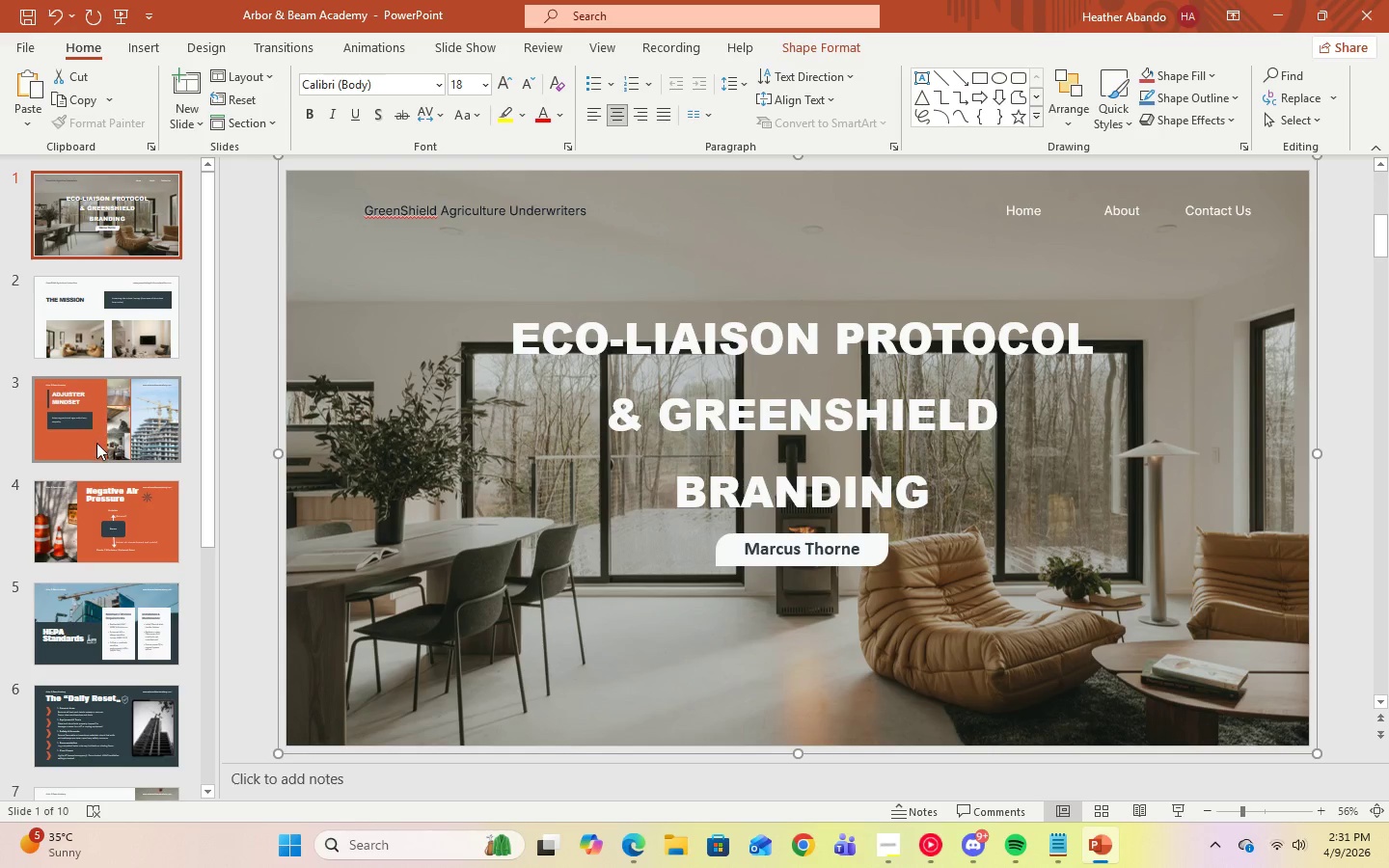 
left_click([118, 335])
 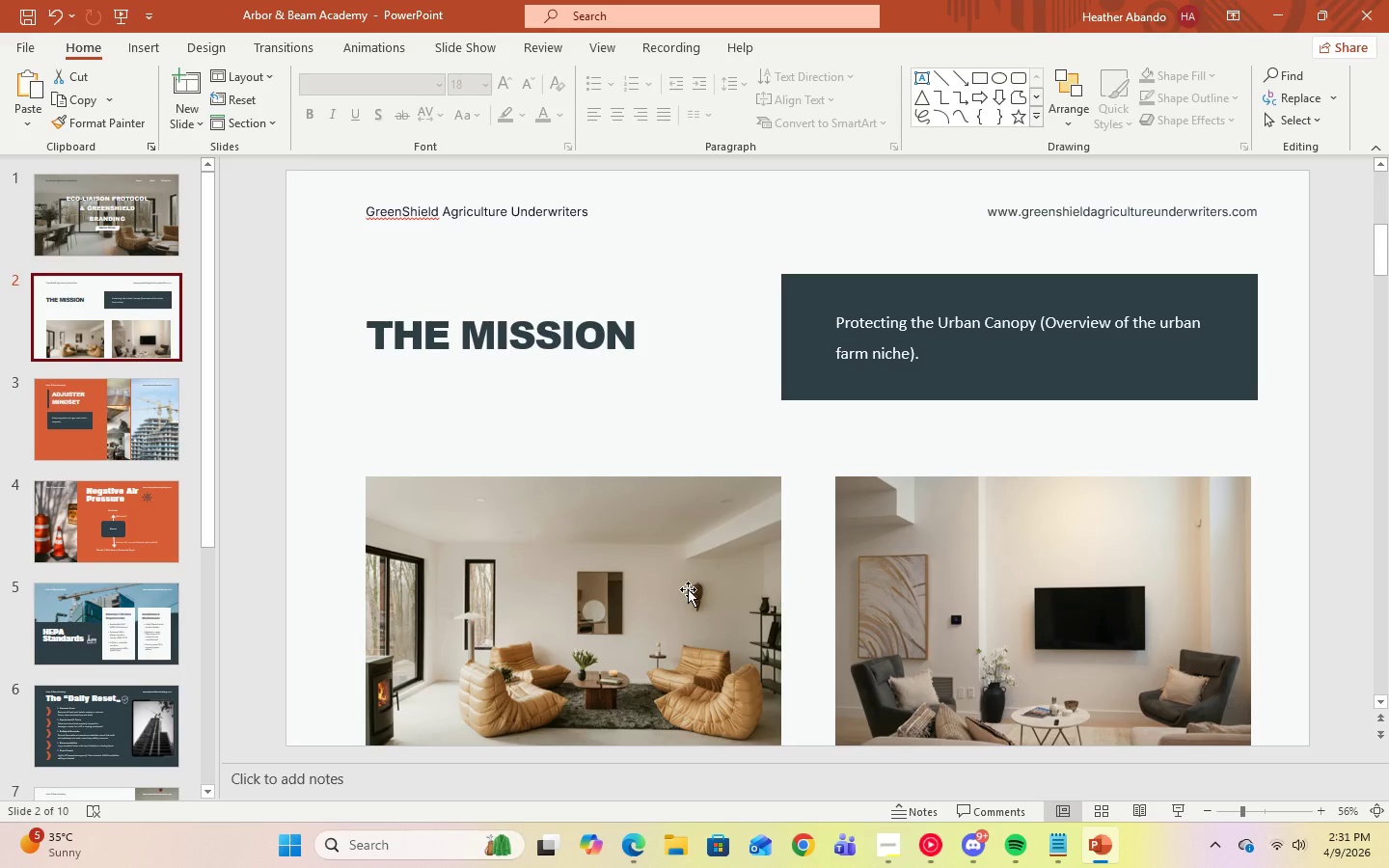 
left_click([640, 578])
 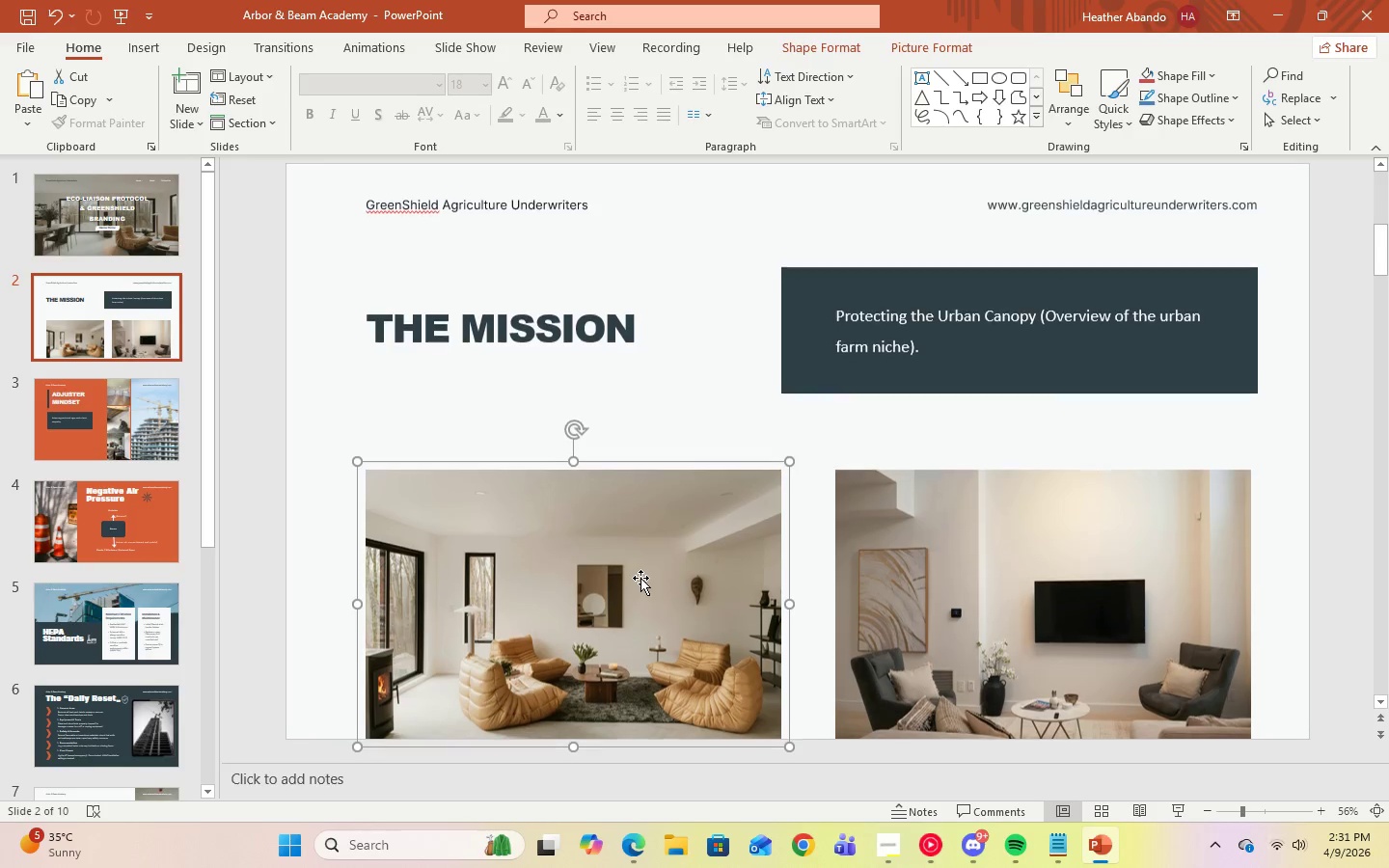 
right_click([640, 578])
 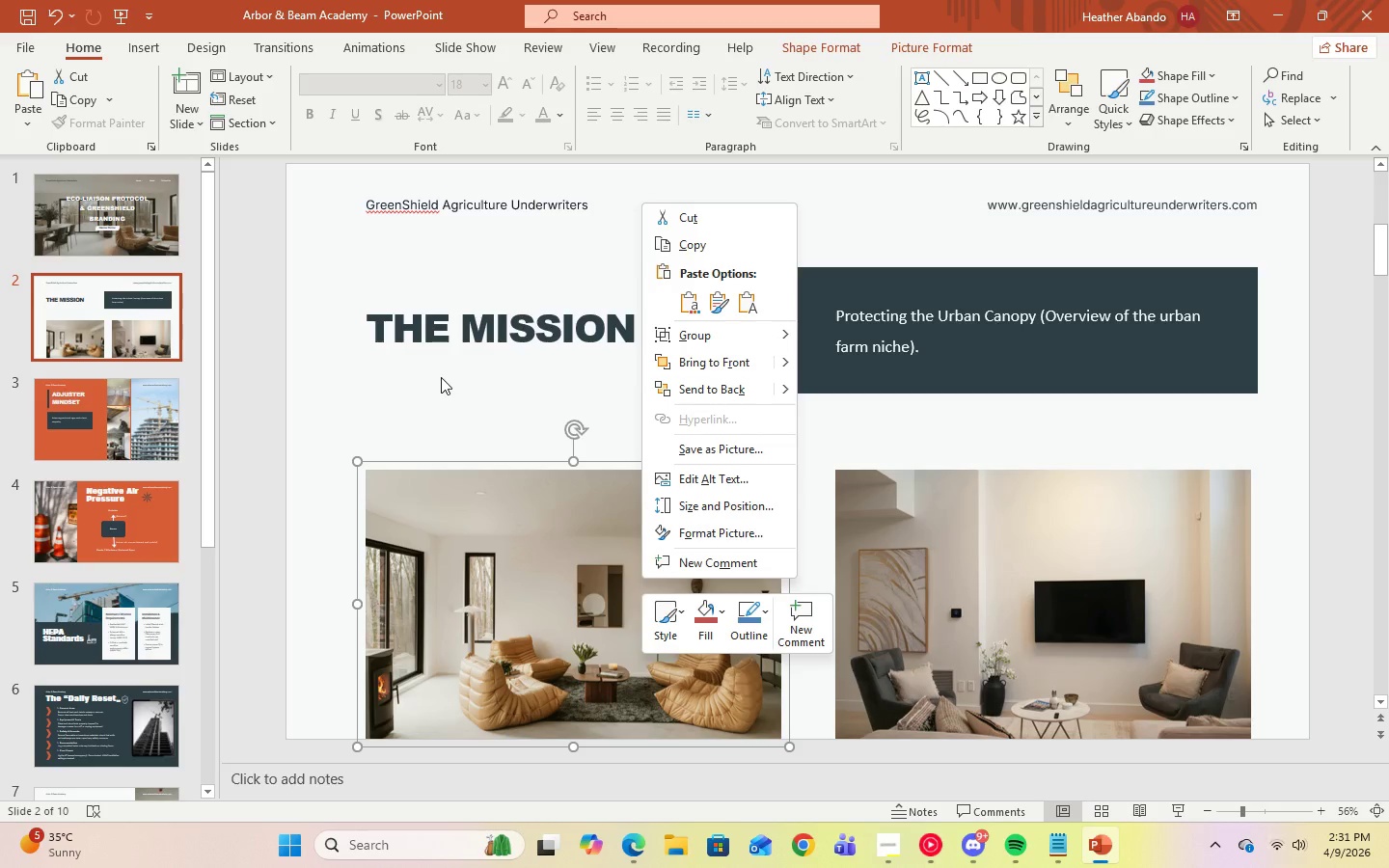 
left_click([441, 377])
 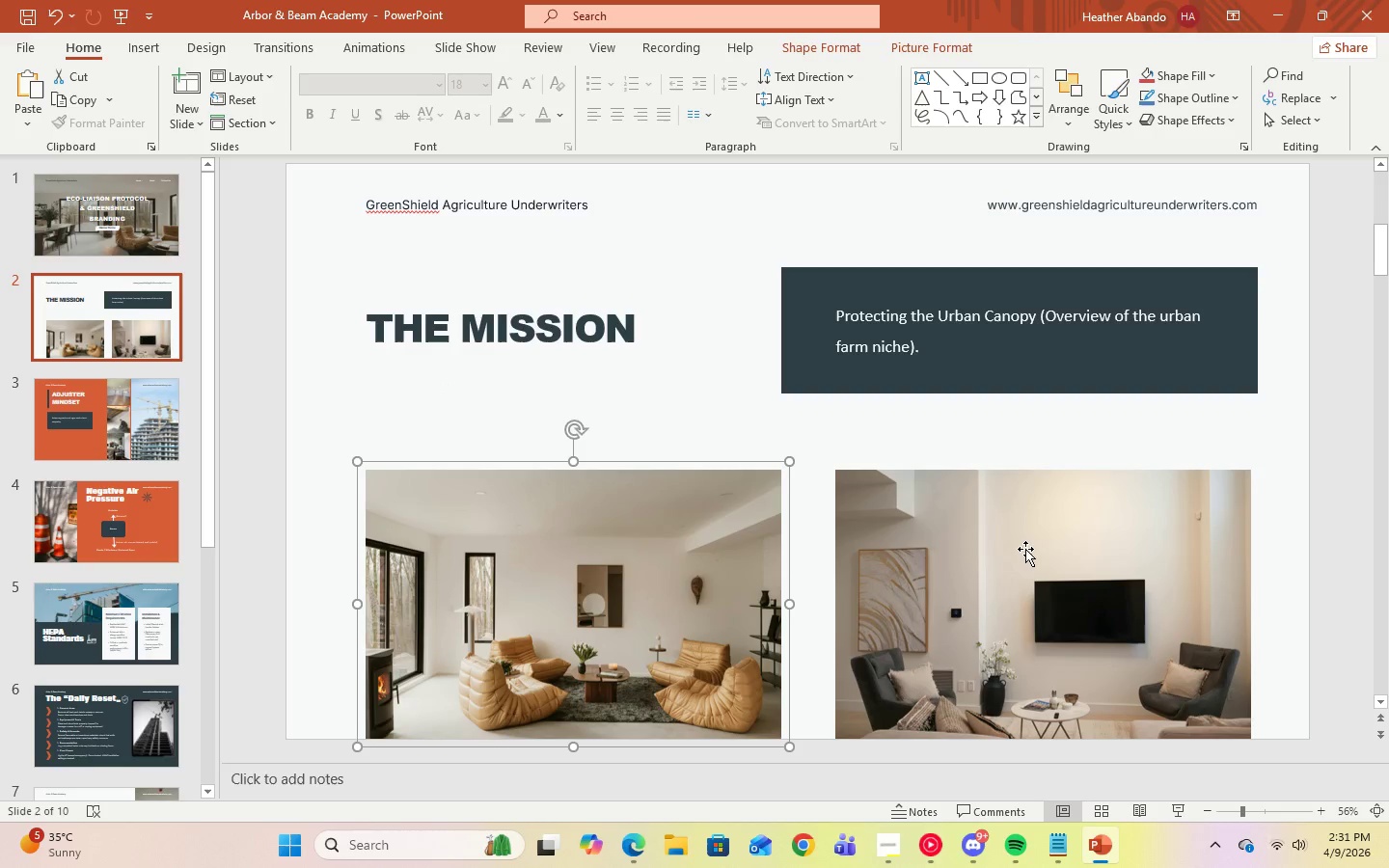 
left_click([1025, 549])
 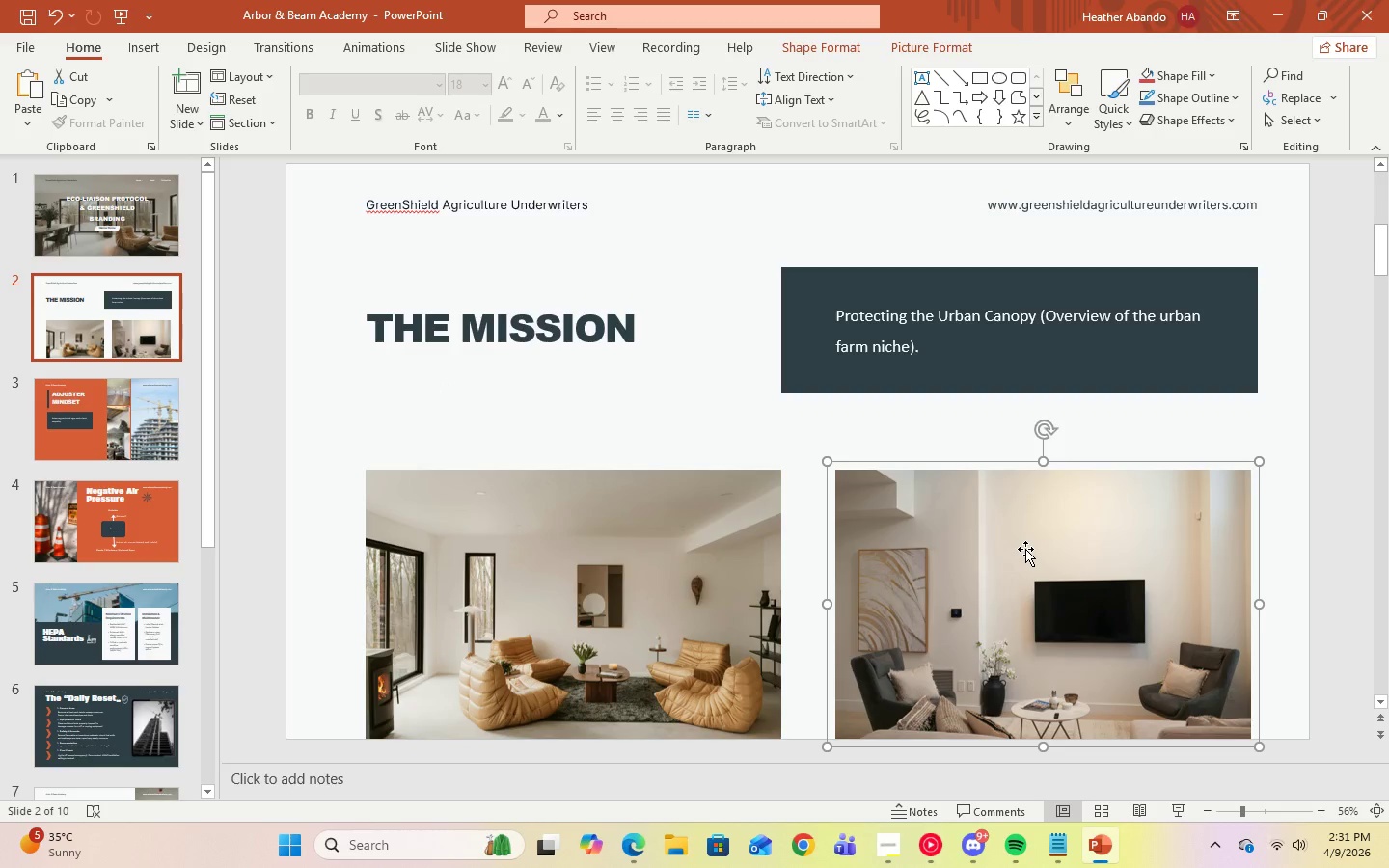 
wait(6.23)
 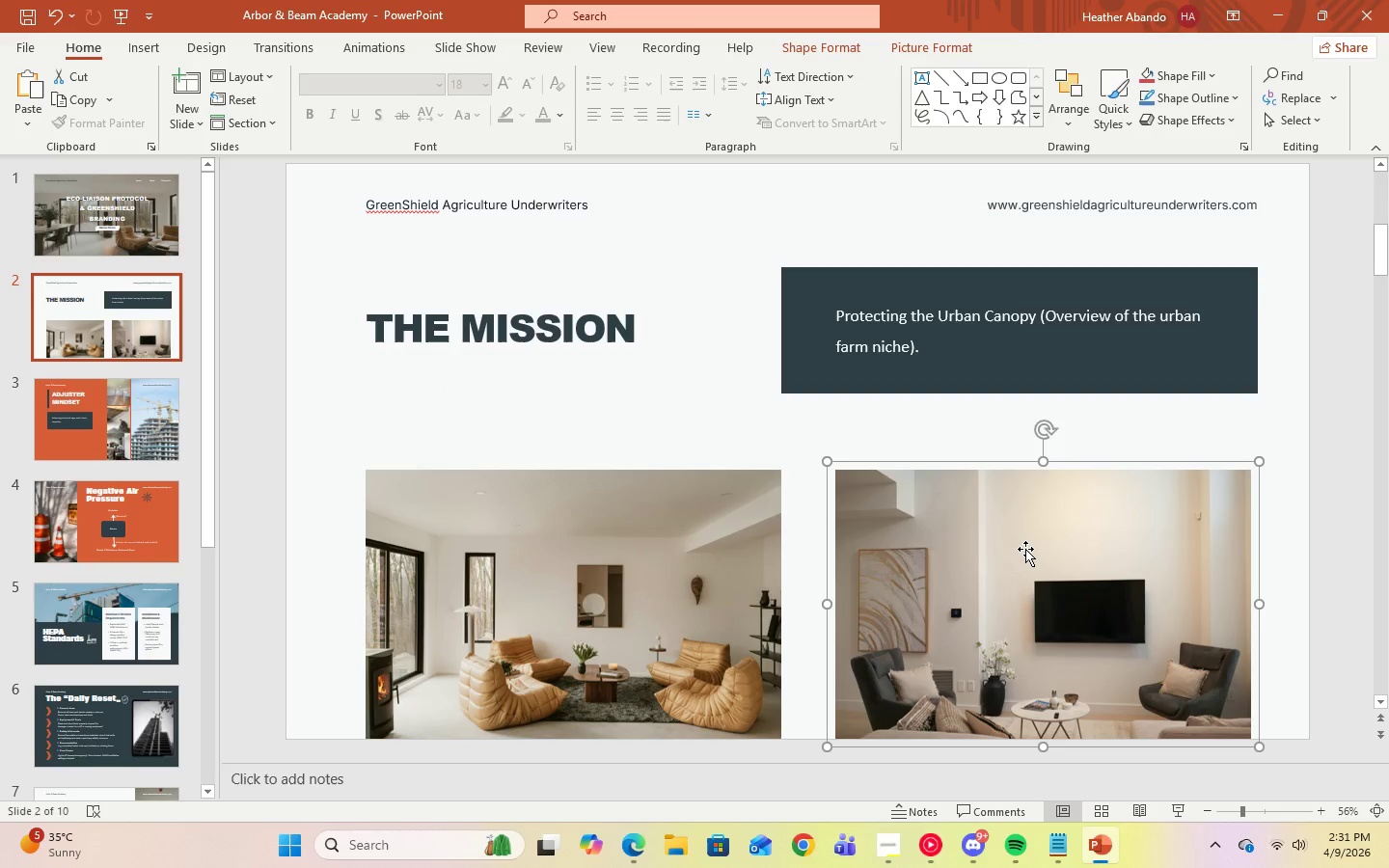 
left_click([600, 427])
 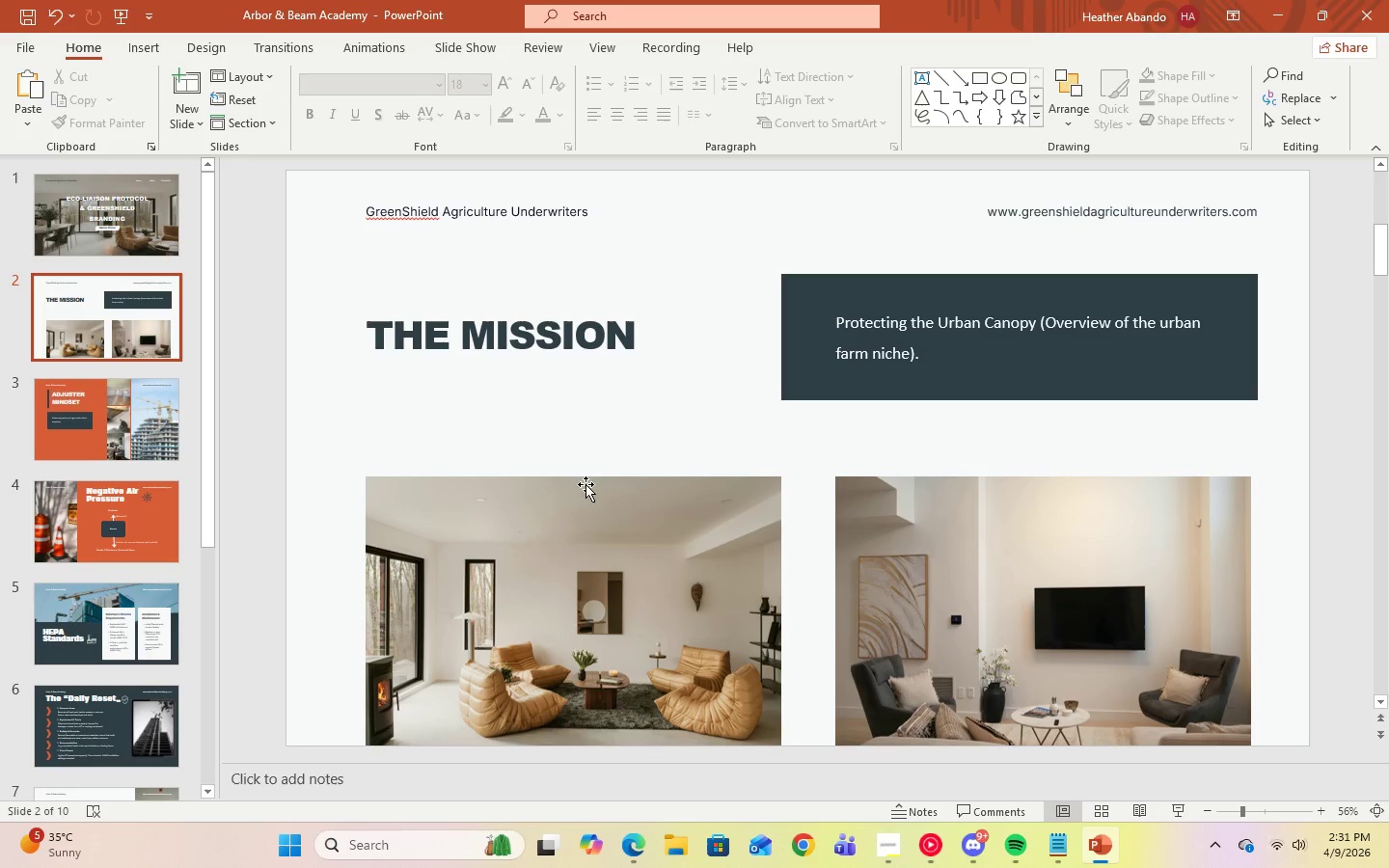 
left_click([540, 575])
 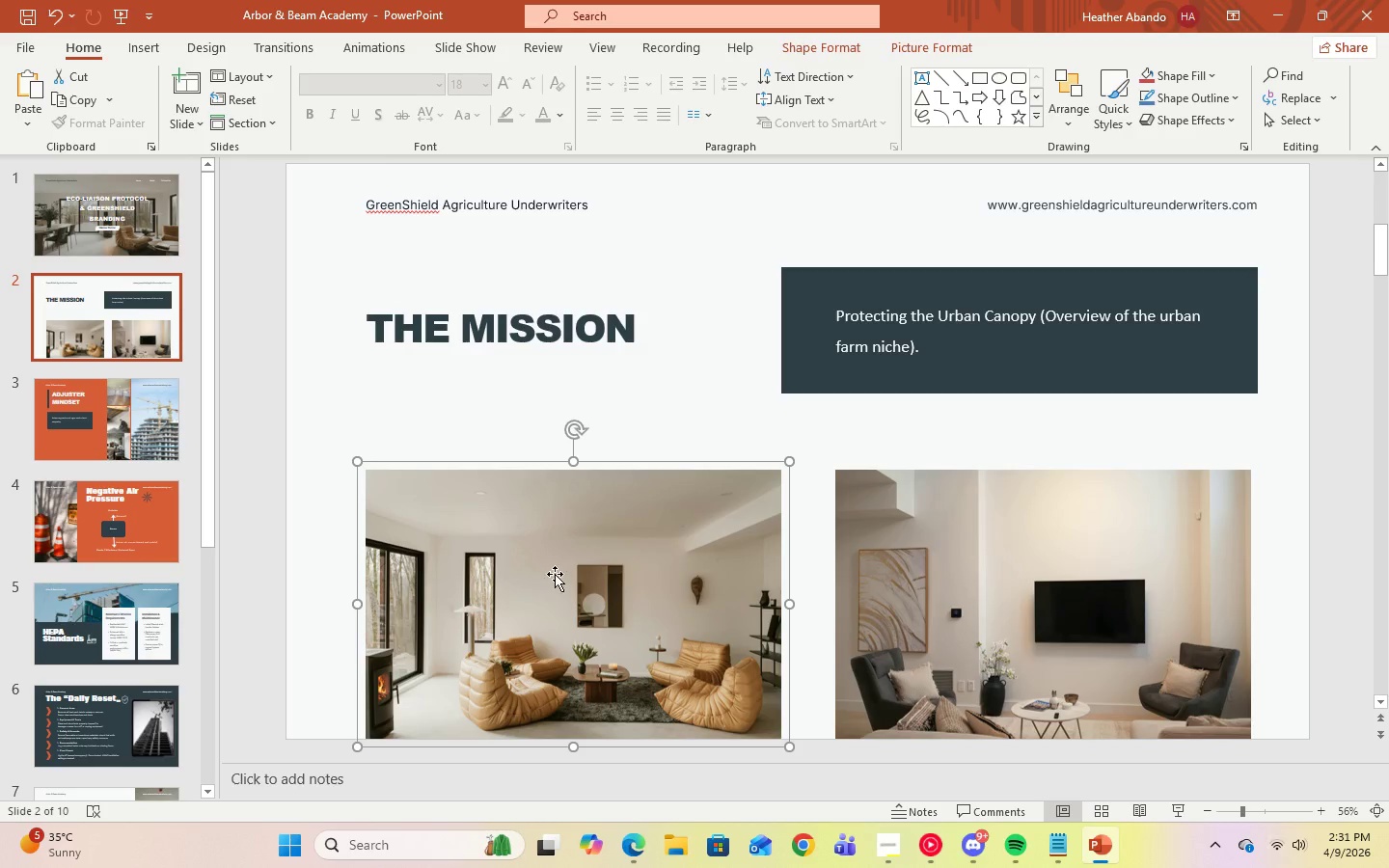 
wait(7.95)
 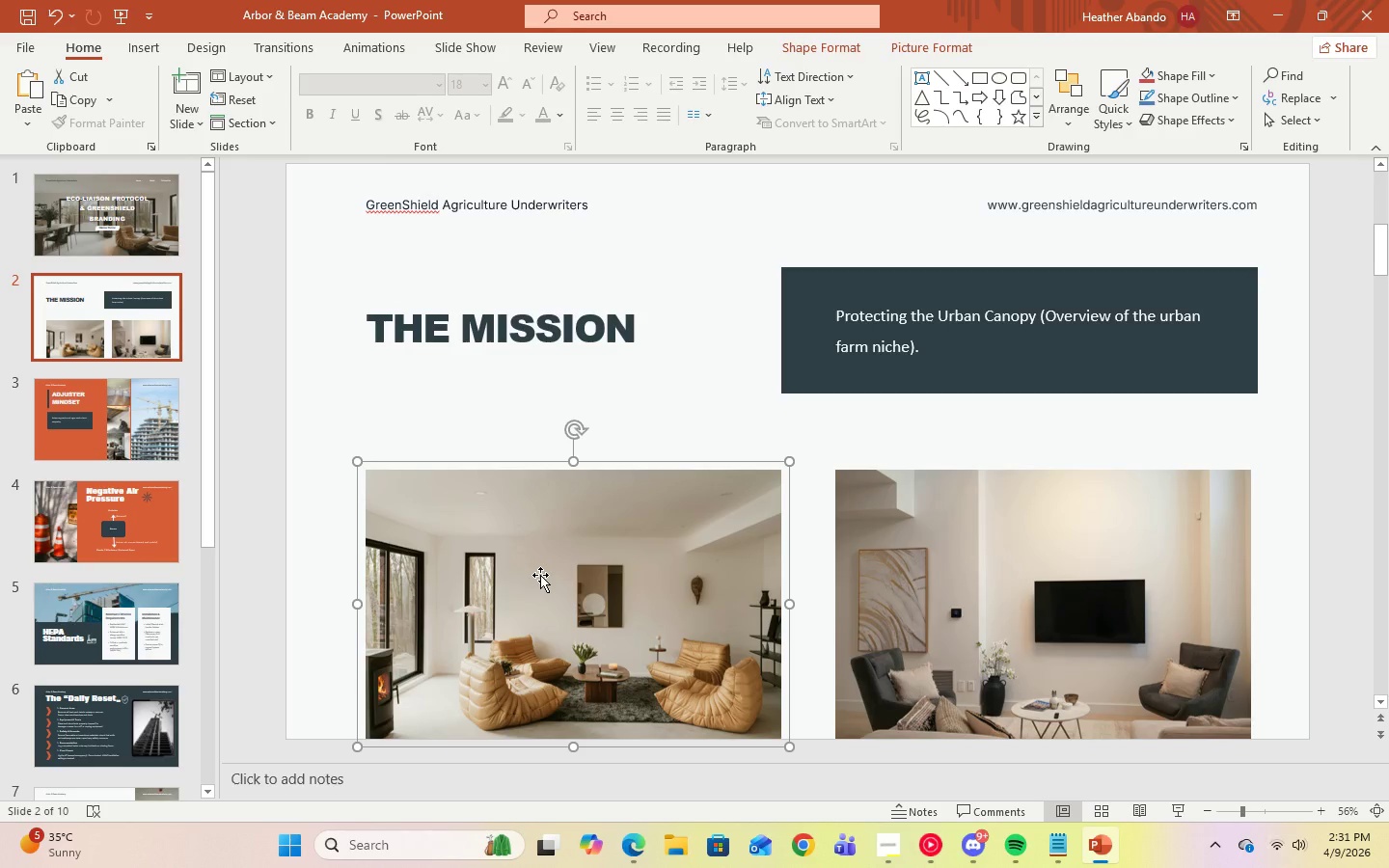 
key(Delete)
 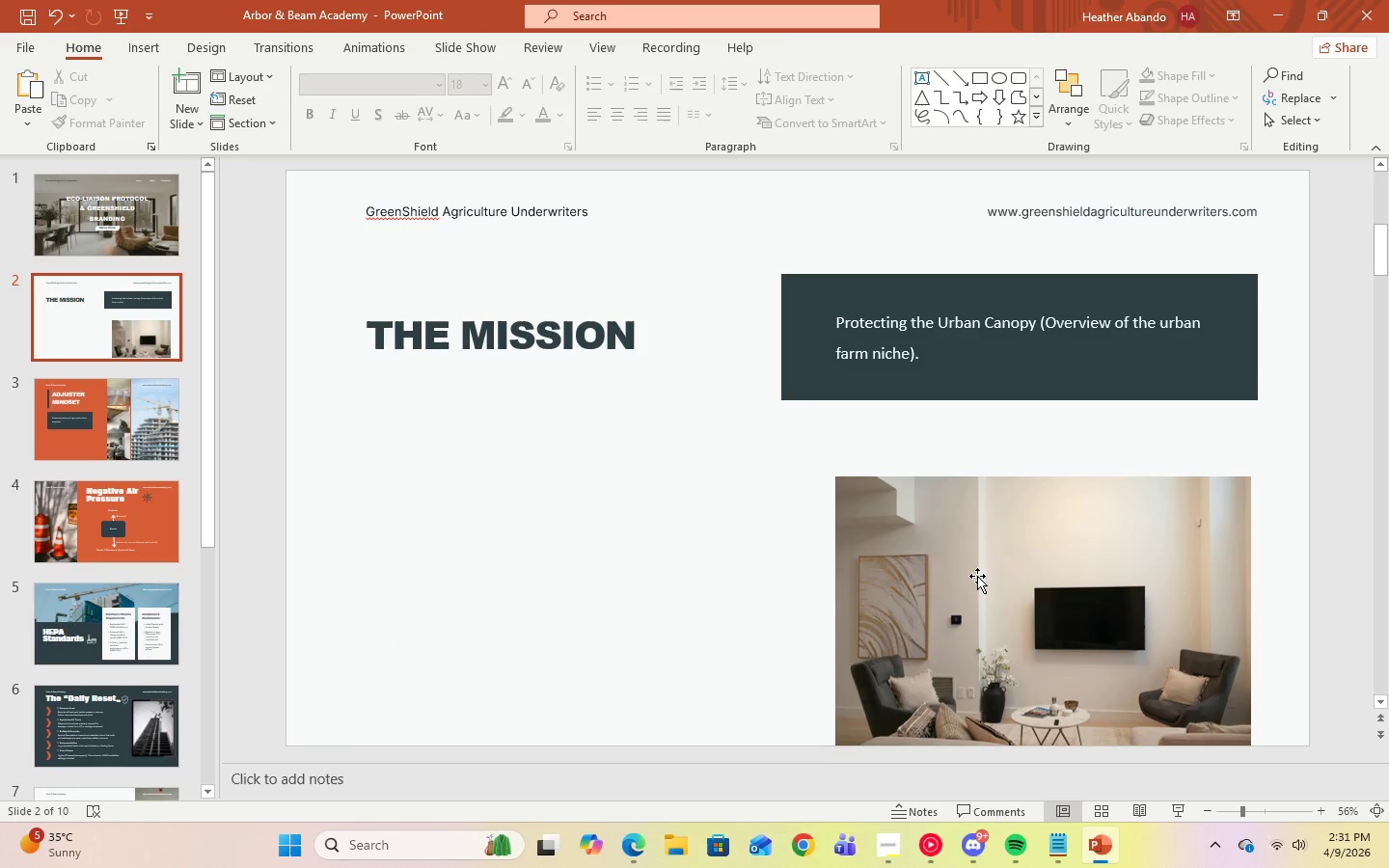 
left_click([980, 576])
 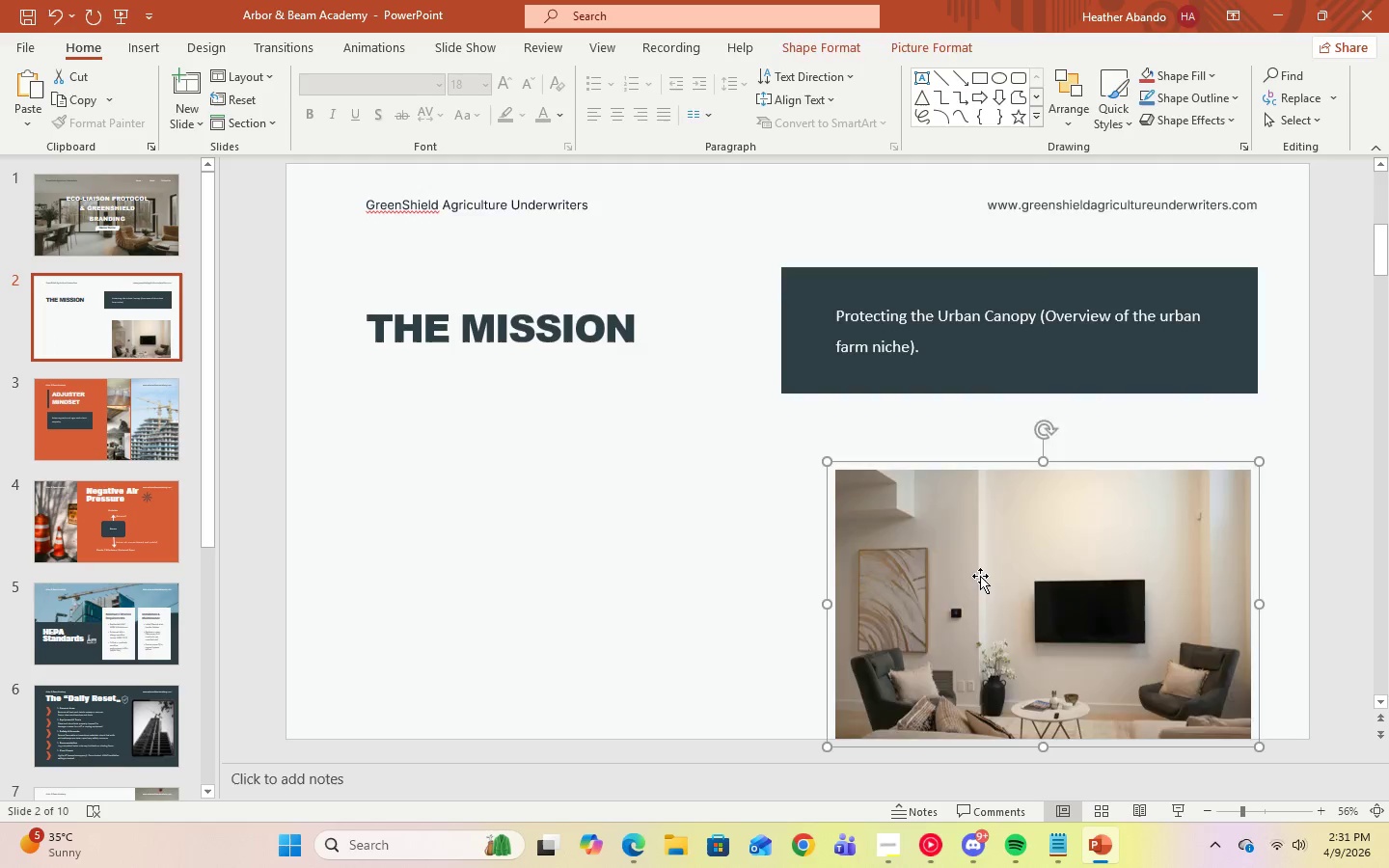 
key(Delete)
 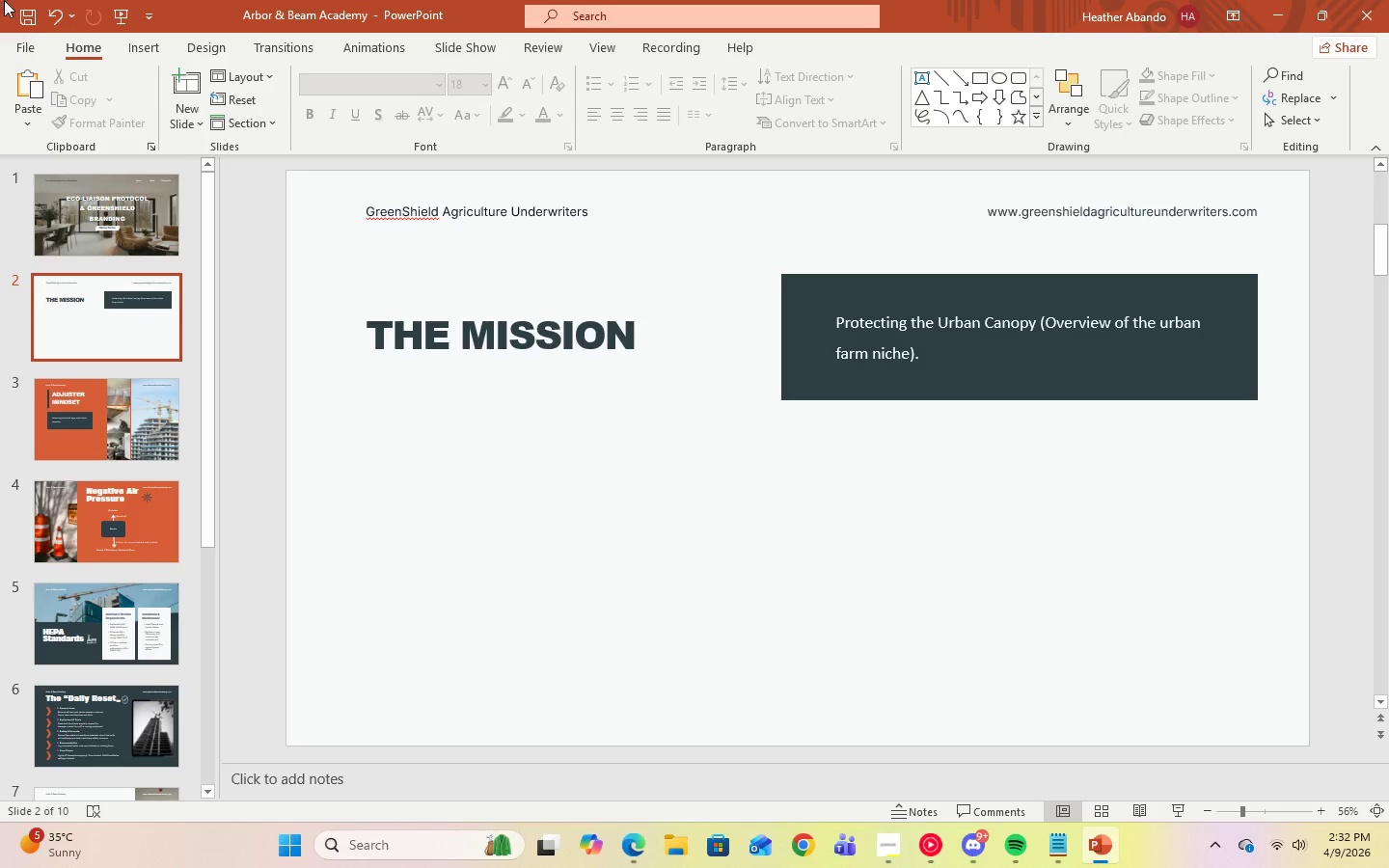 
double_click([59, 18])
 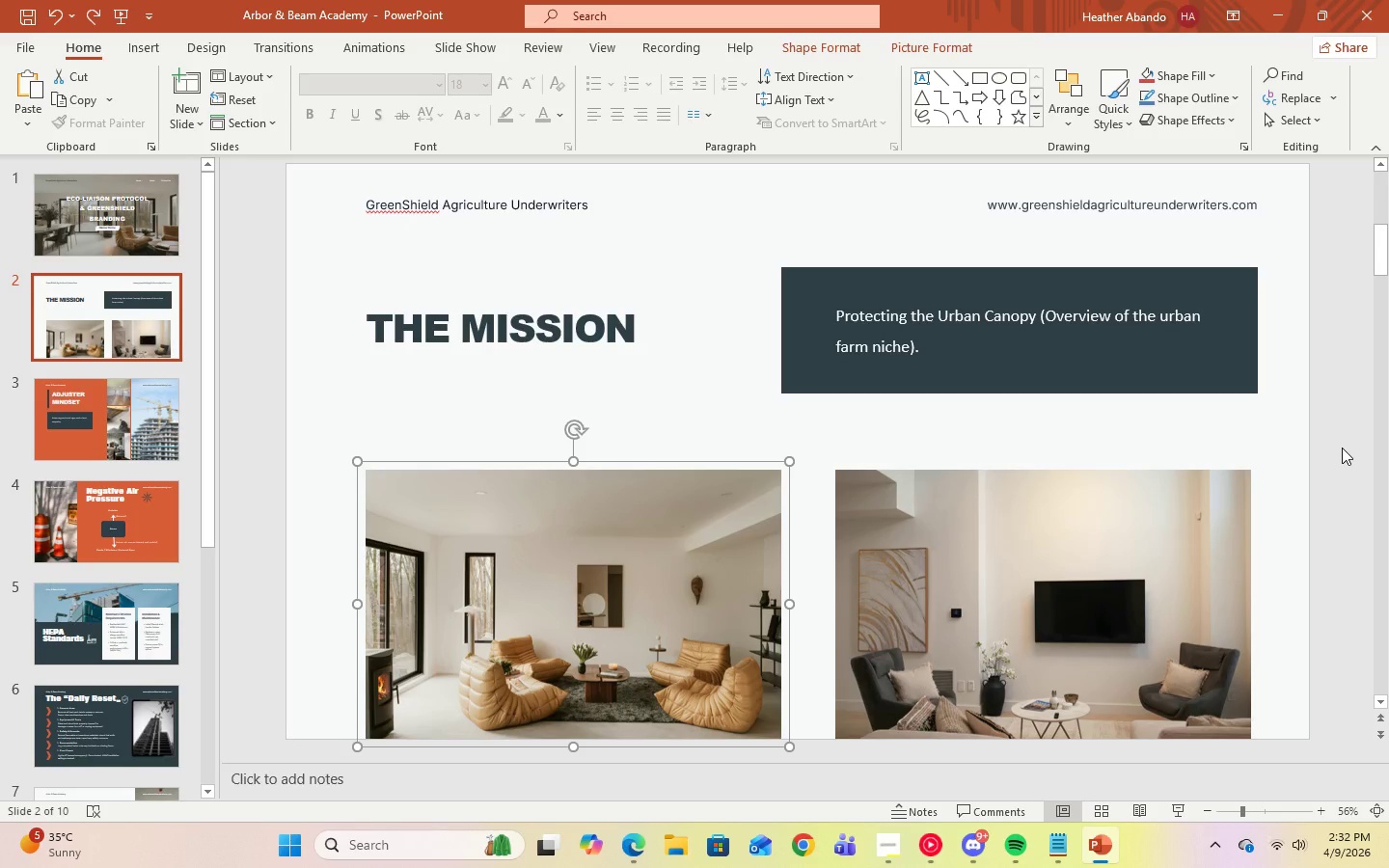 
wait(7.59)
 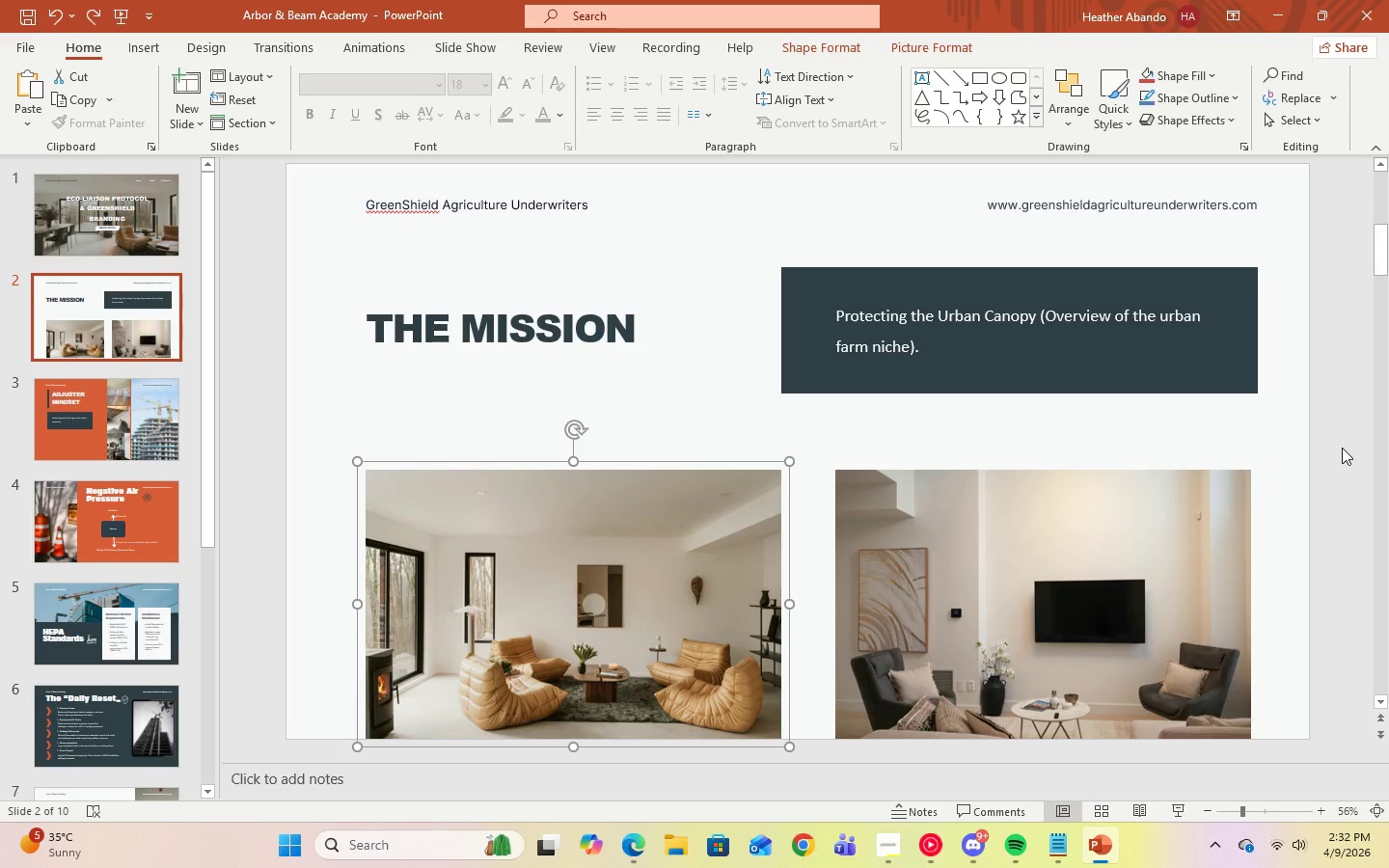 
left_click([111, 227])
 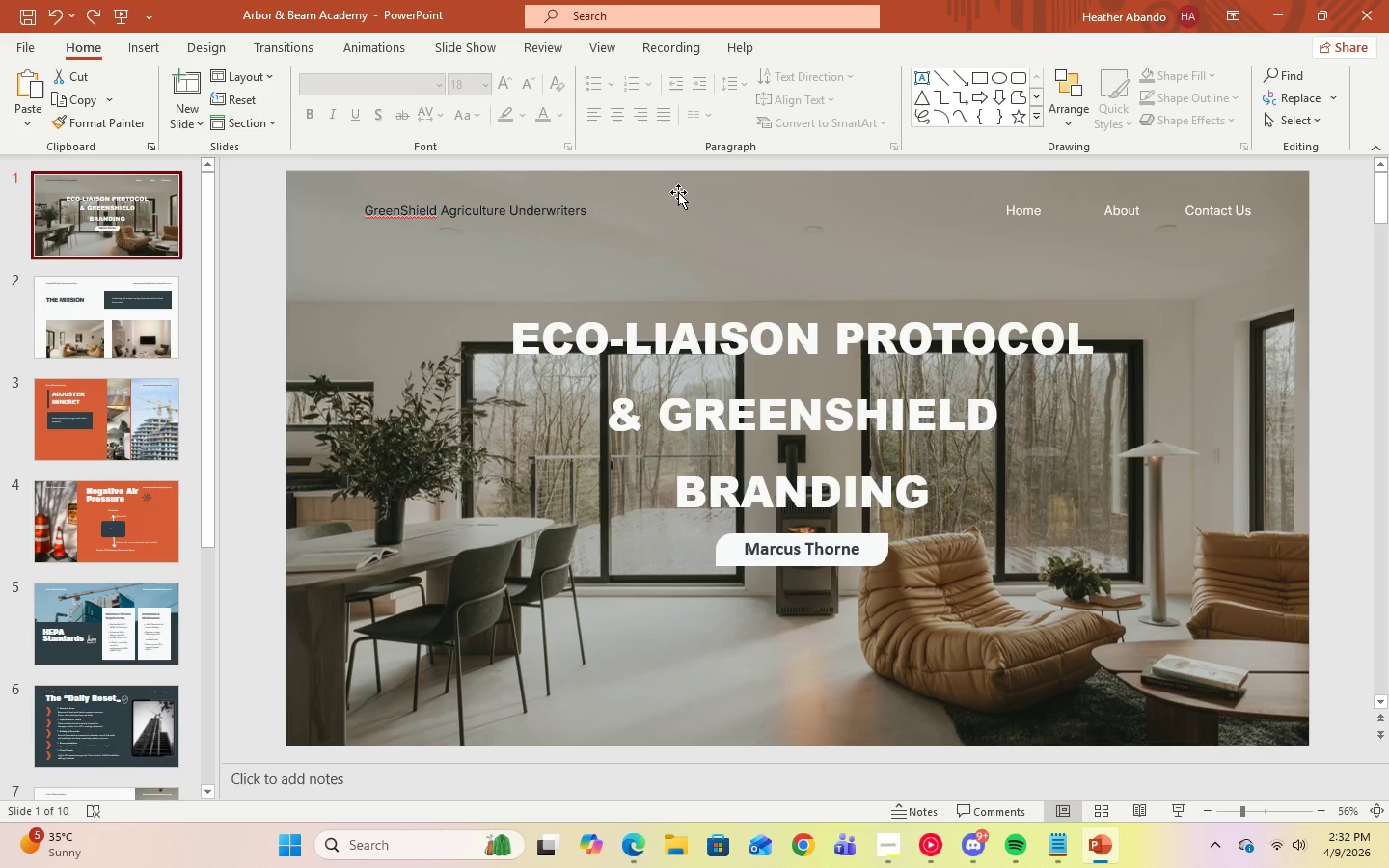 
left_click([692, 207])
 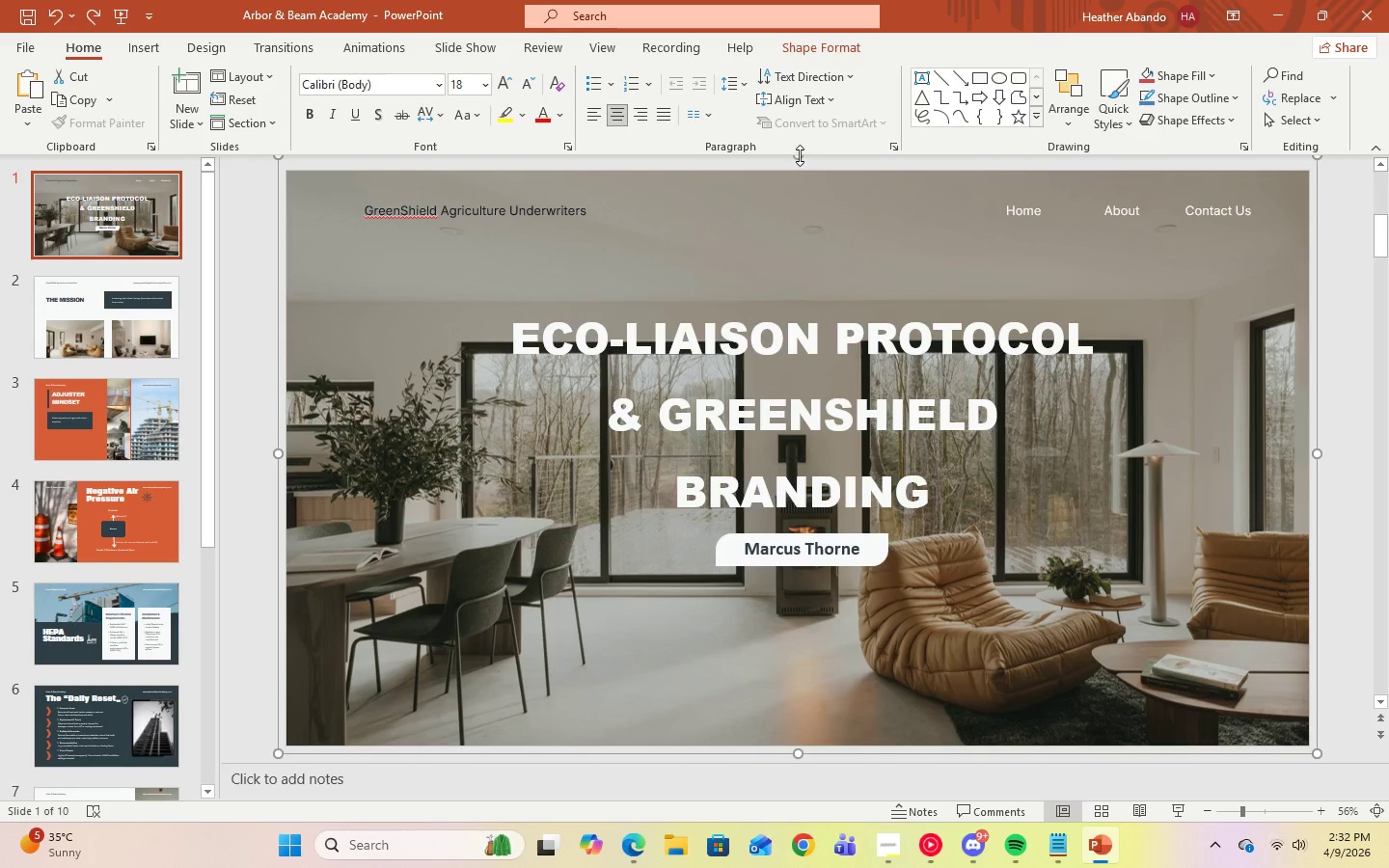 
left_click_drag(start_coordinate=[800, 155], to_coordinate=[803, 231])
 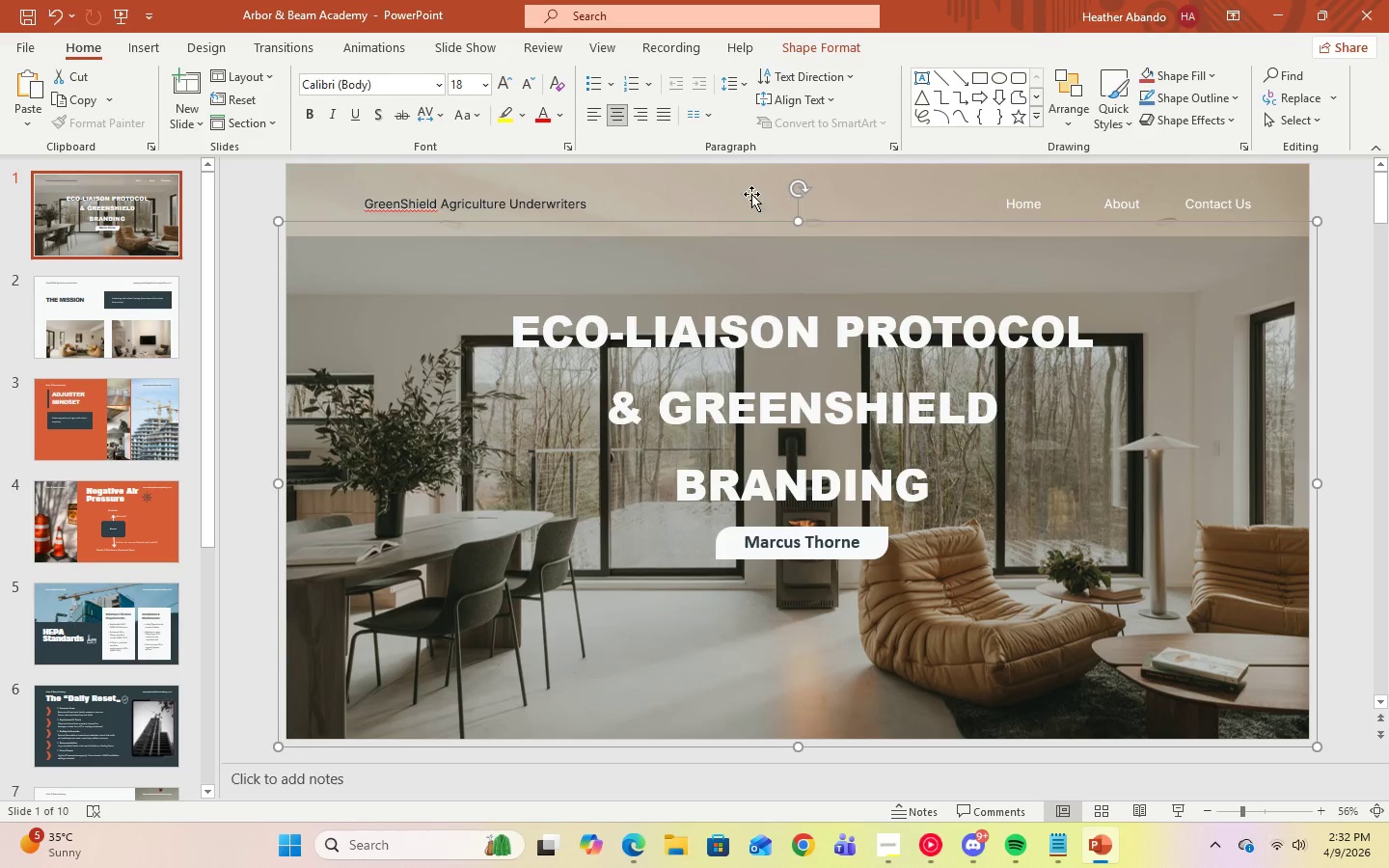 
left_click([725, 193])
 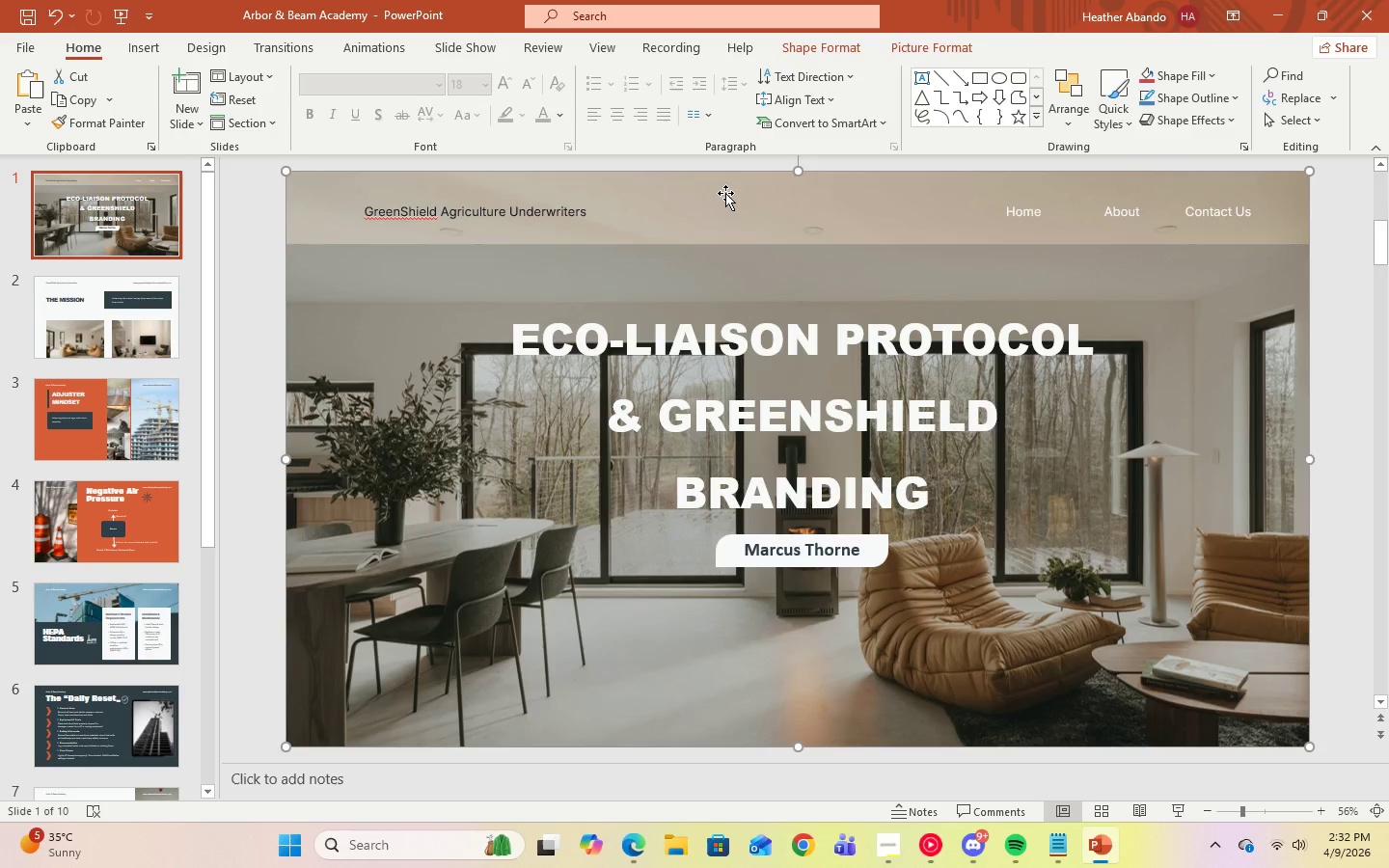 
key(Delete)
 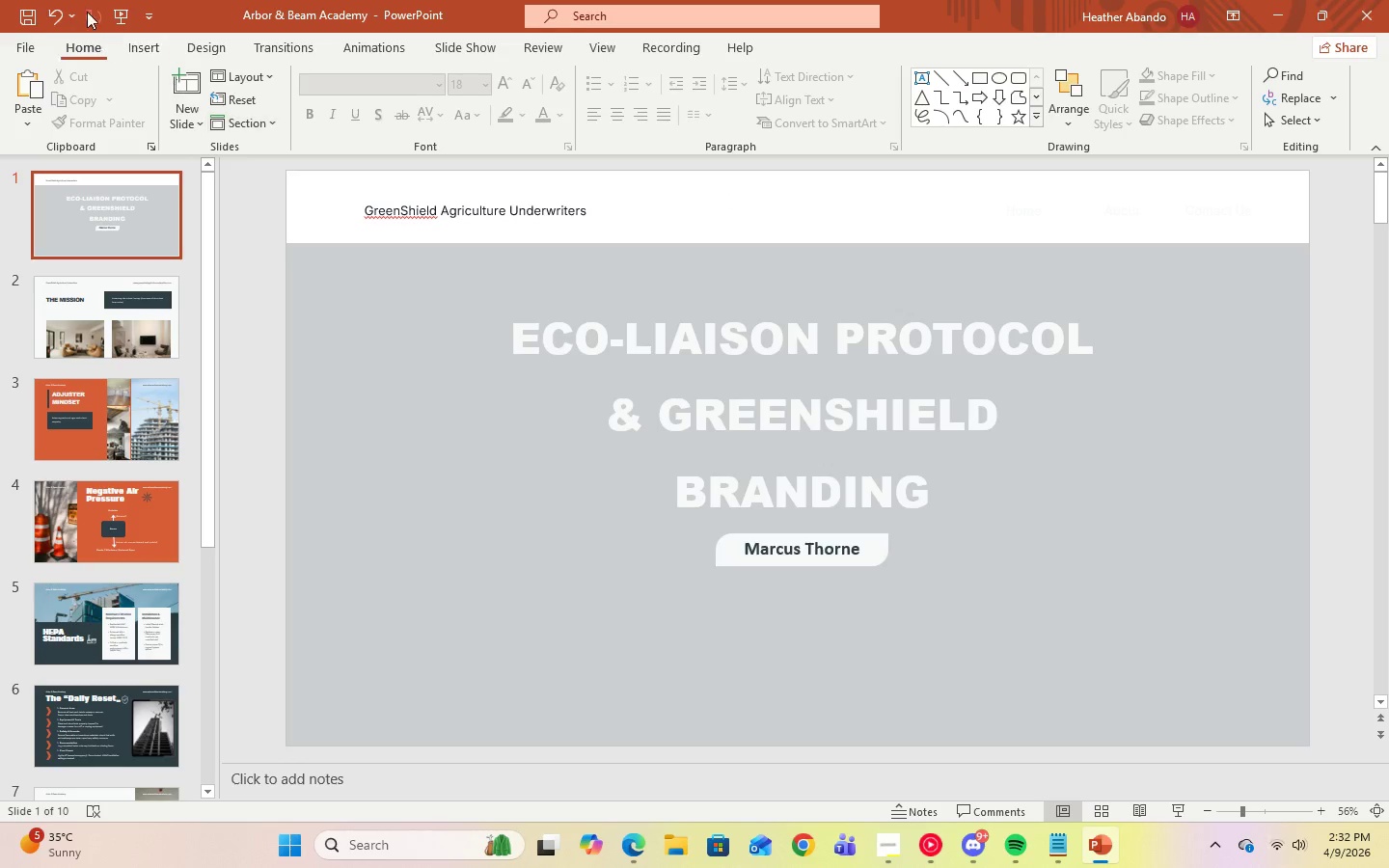 
left_click([64, 15])
 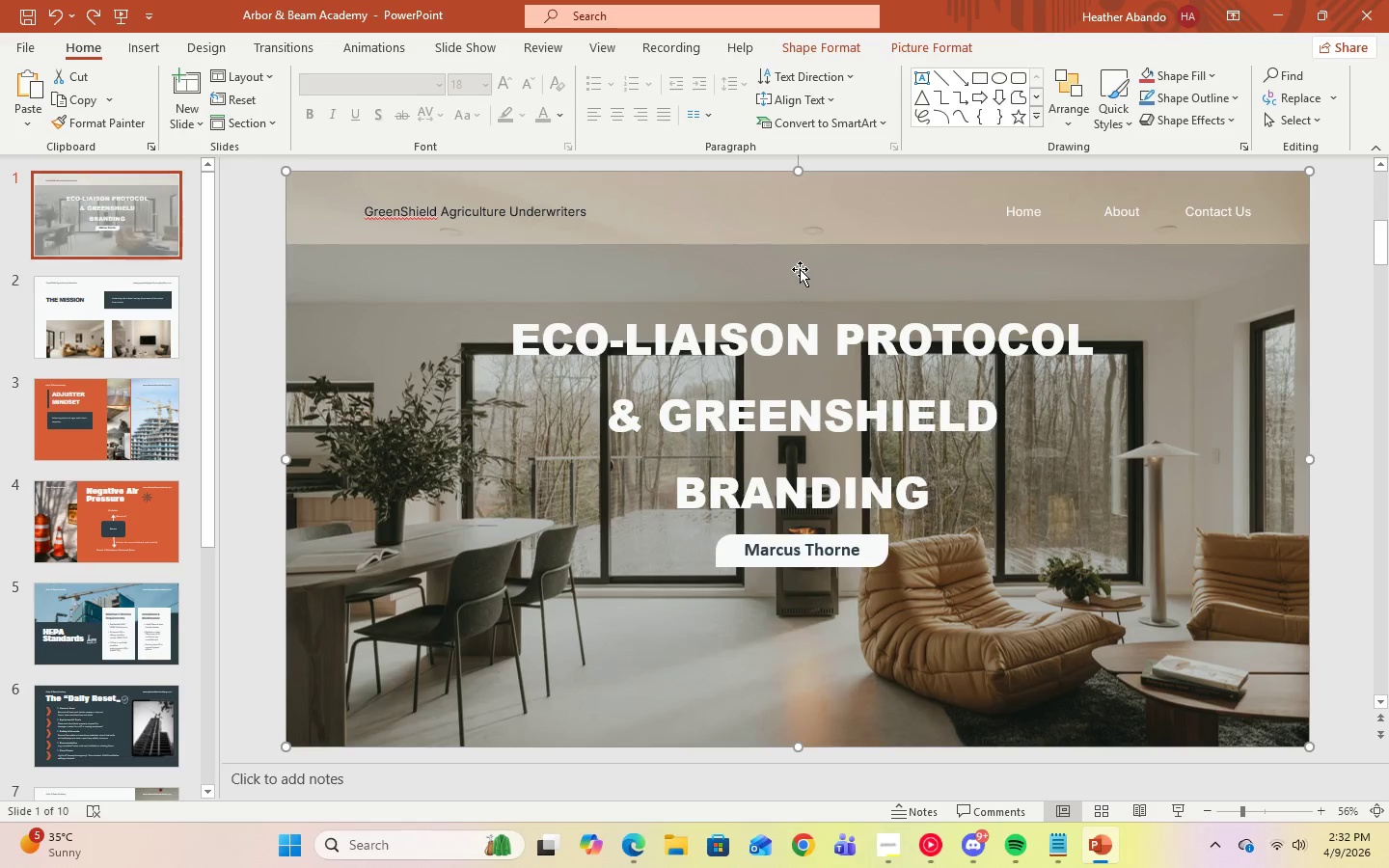 
left_click([800, 269])
 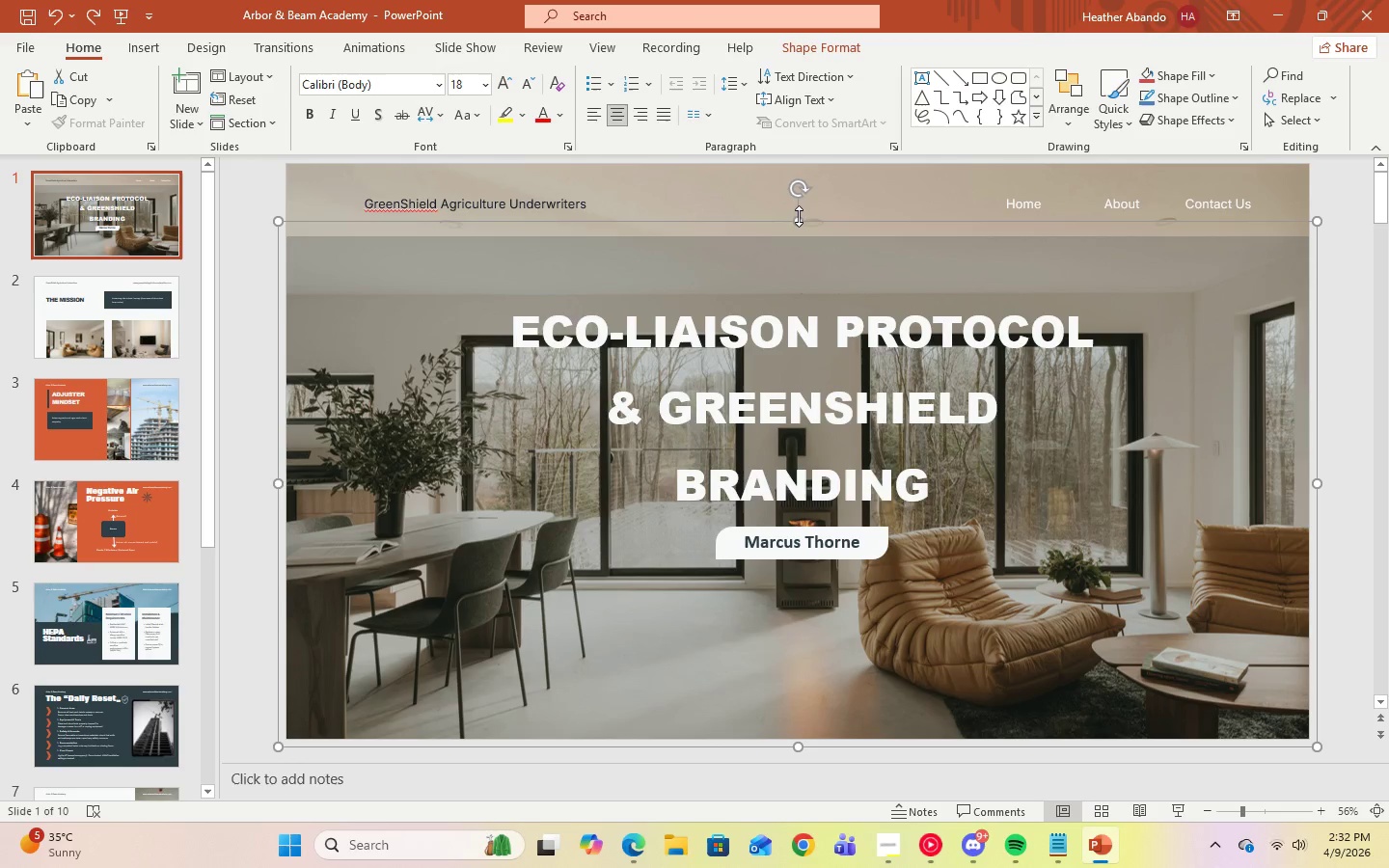 
left_click_drag(start_coordinate=[799, 216], to_coordinate=[803, 171])
 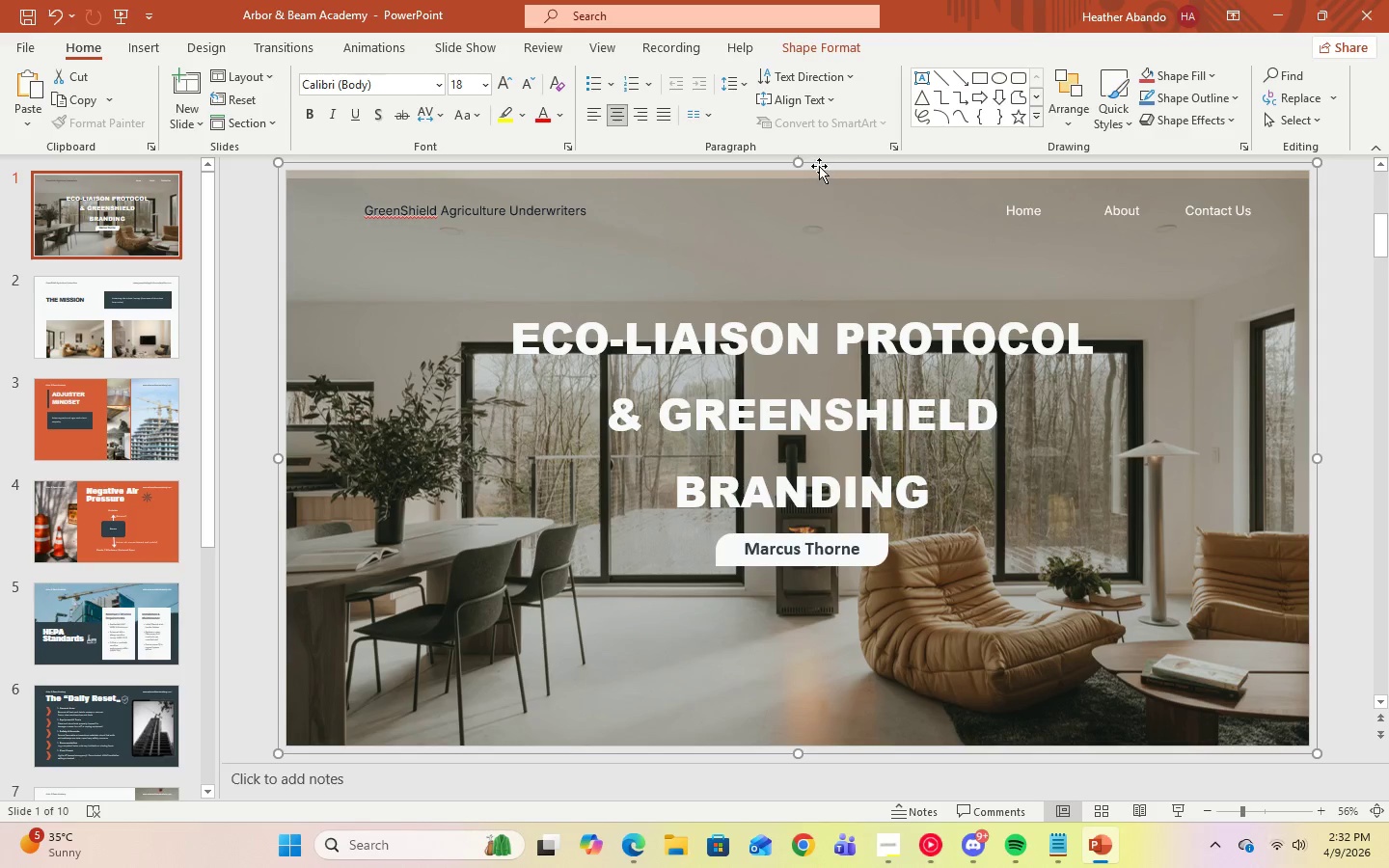 
left_click_drag(start_coordinate=[798, 164], to_coordinate=[798, 157])
 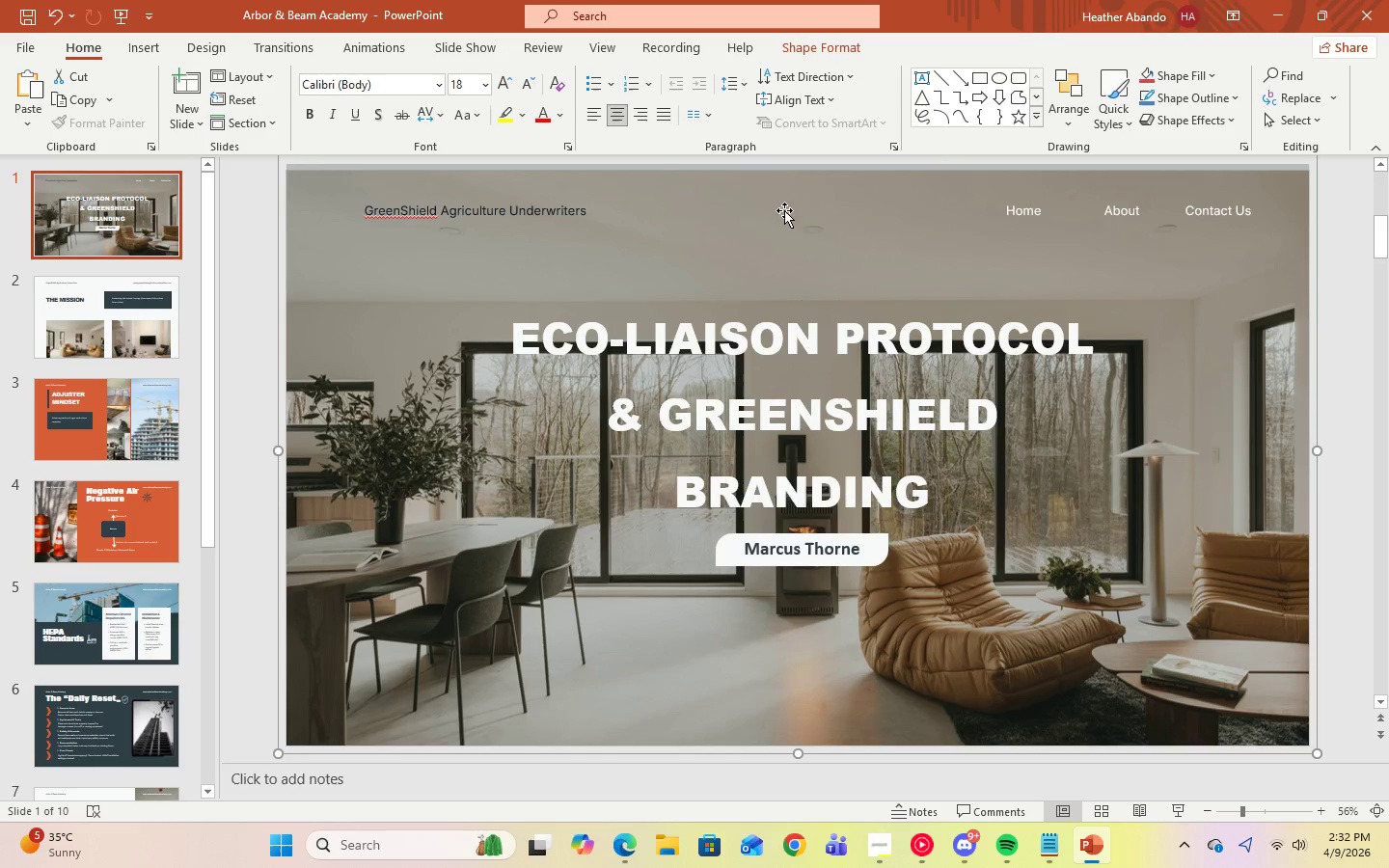 
left_click([685, 259])
 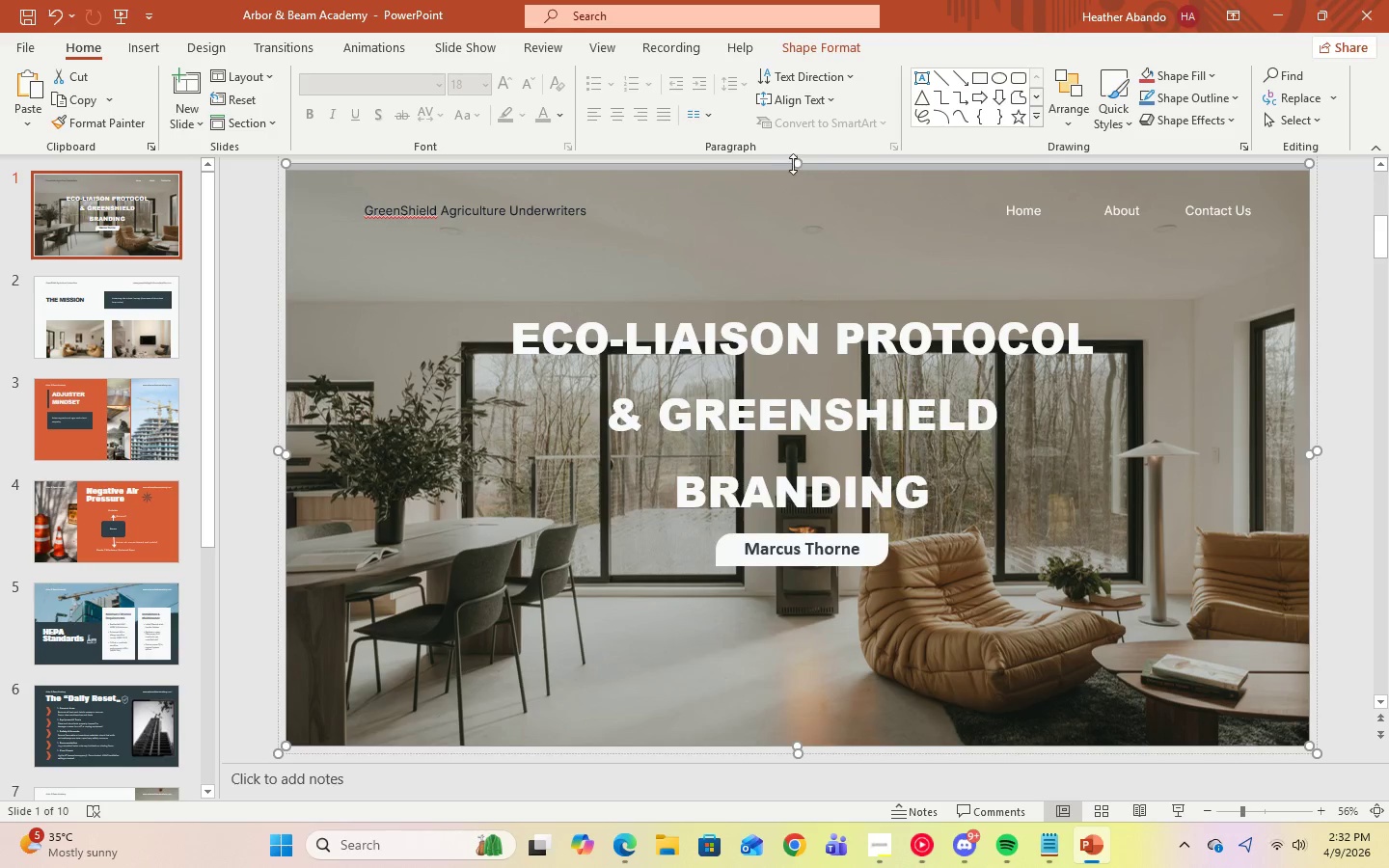 
left_click_drag(start_coordinate=[796, 164], to_coordinate=[796, 172])
 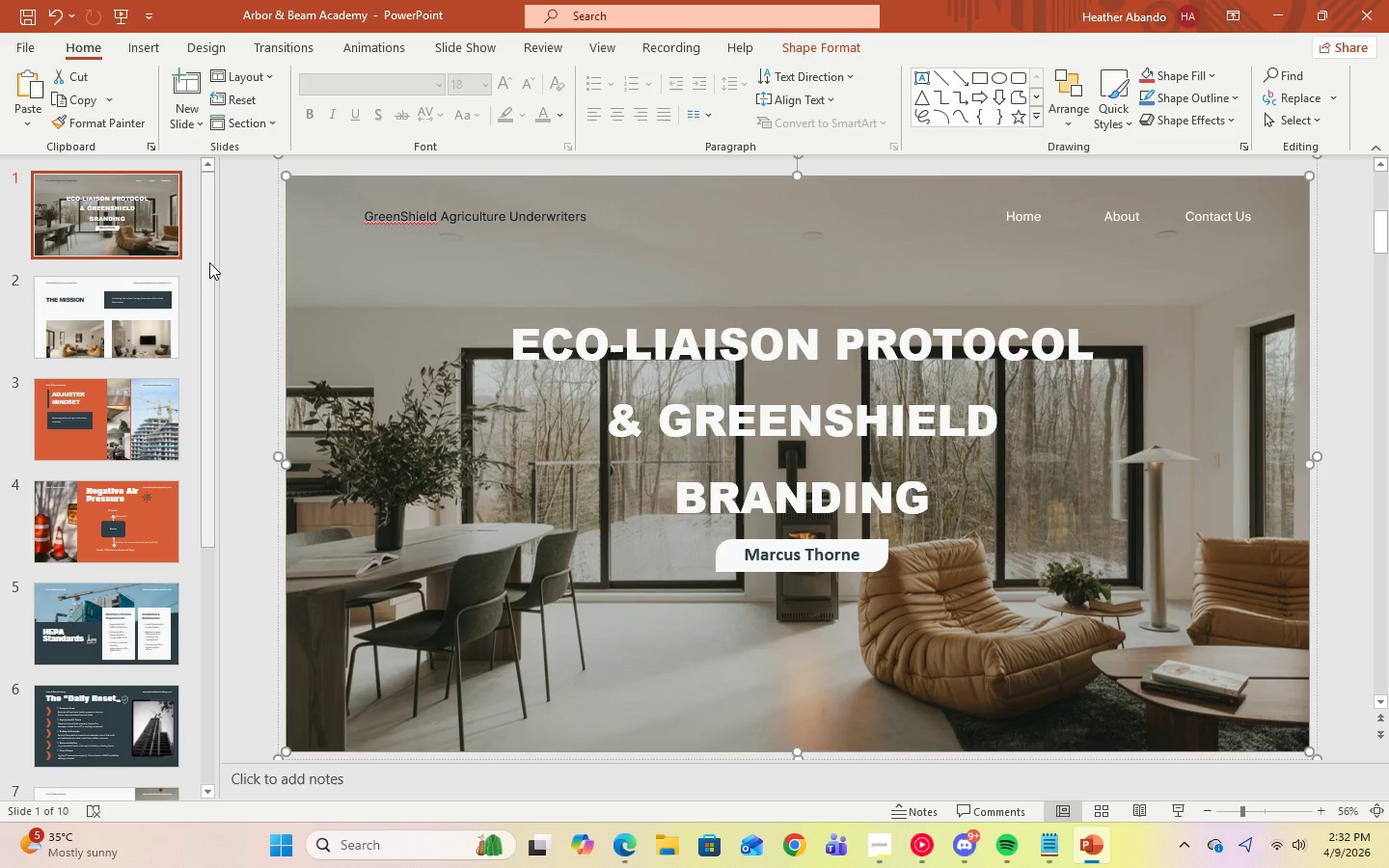 
left_click([244, 262])
 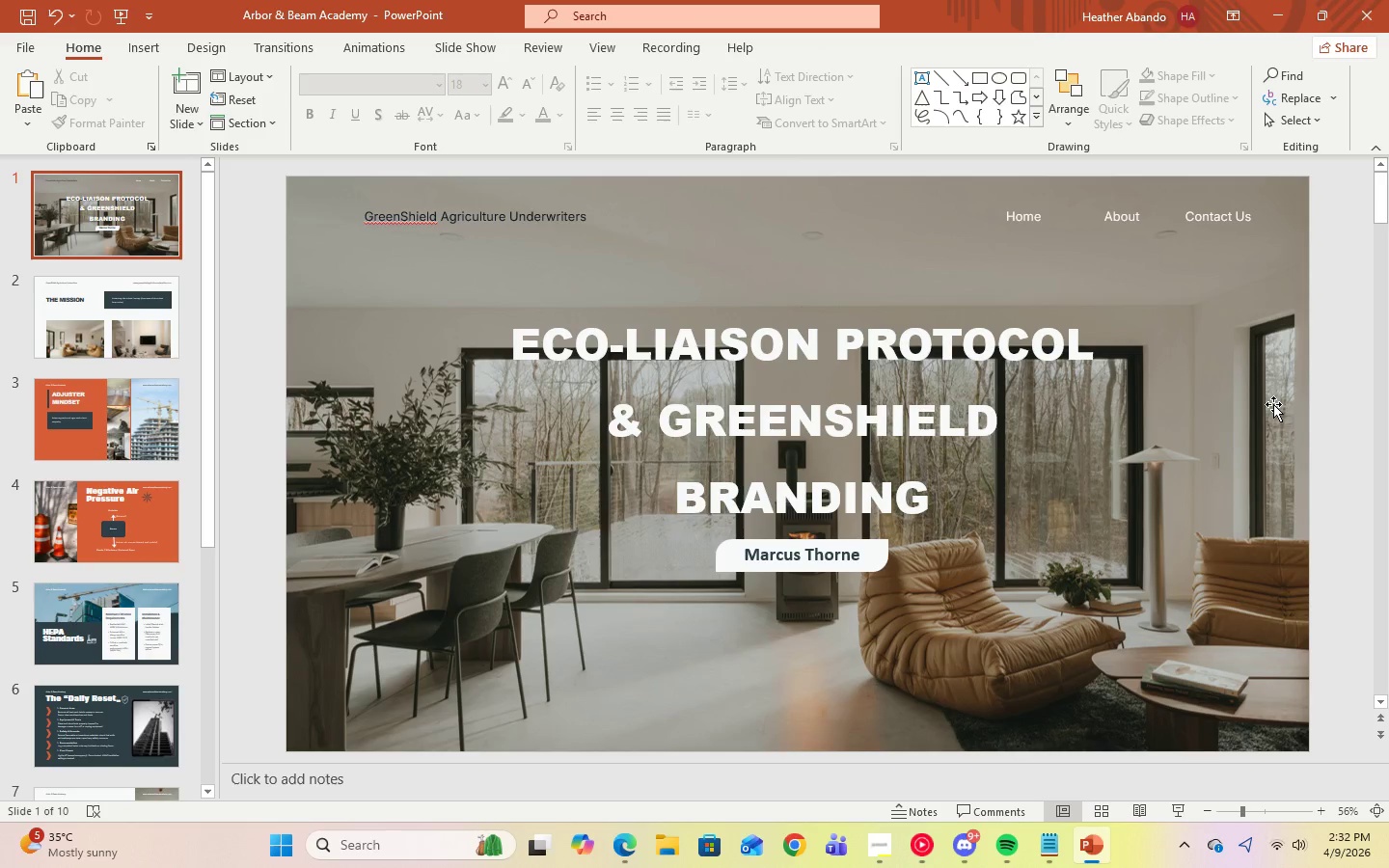 
left_click([73, 320])
 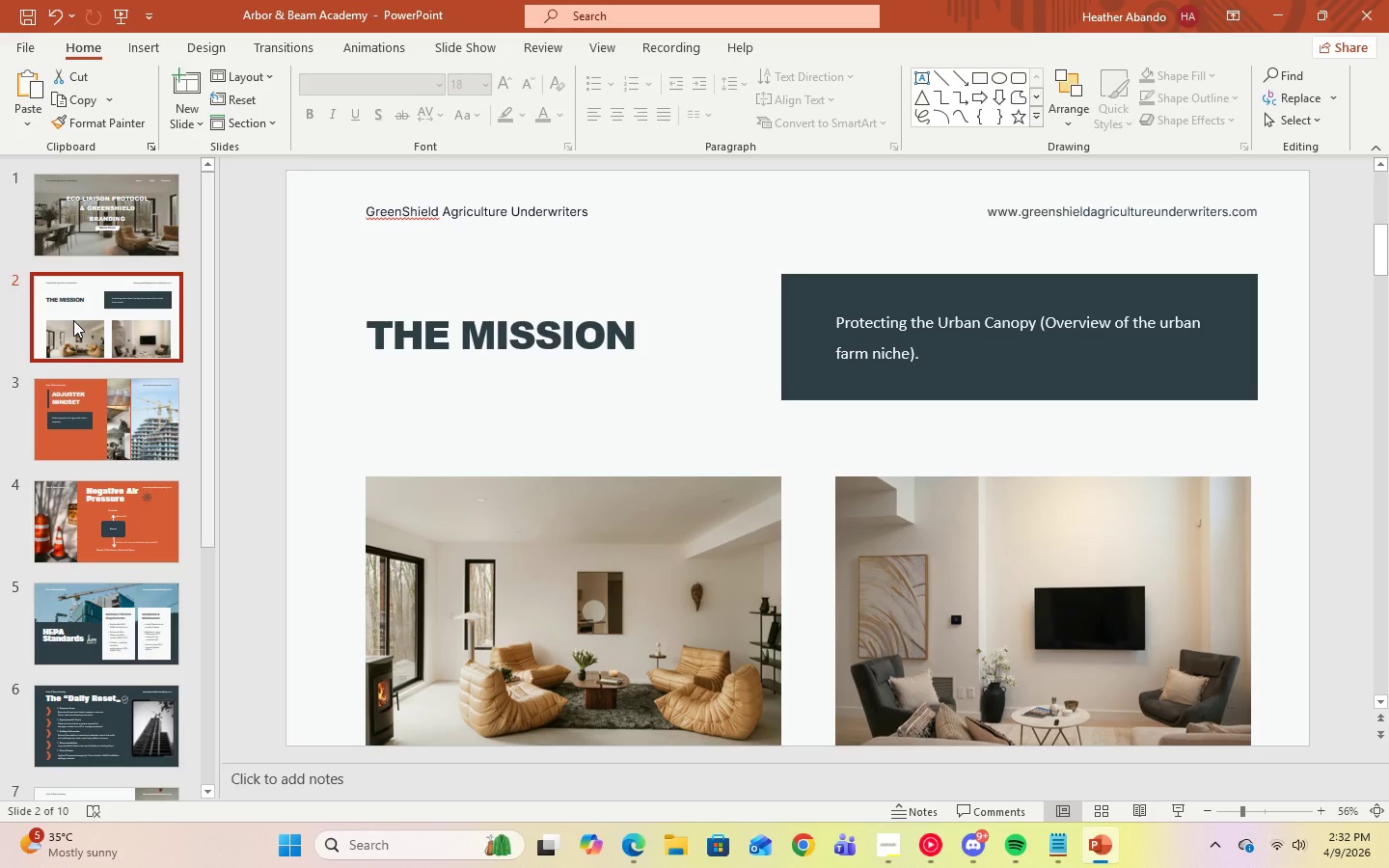 
wait(11.95)
 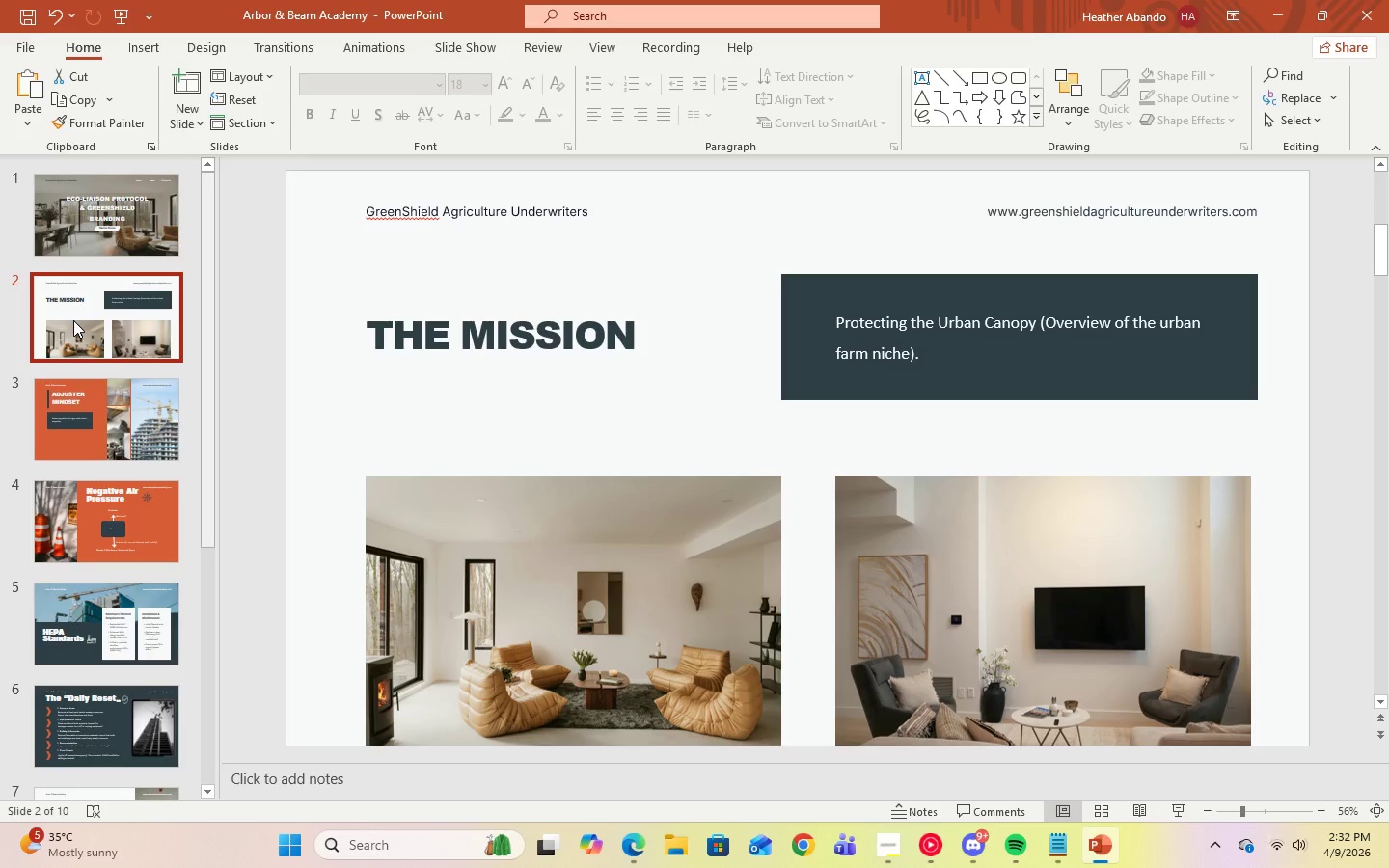 
left_click([133, 528])
 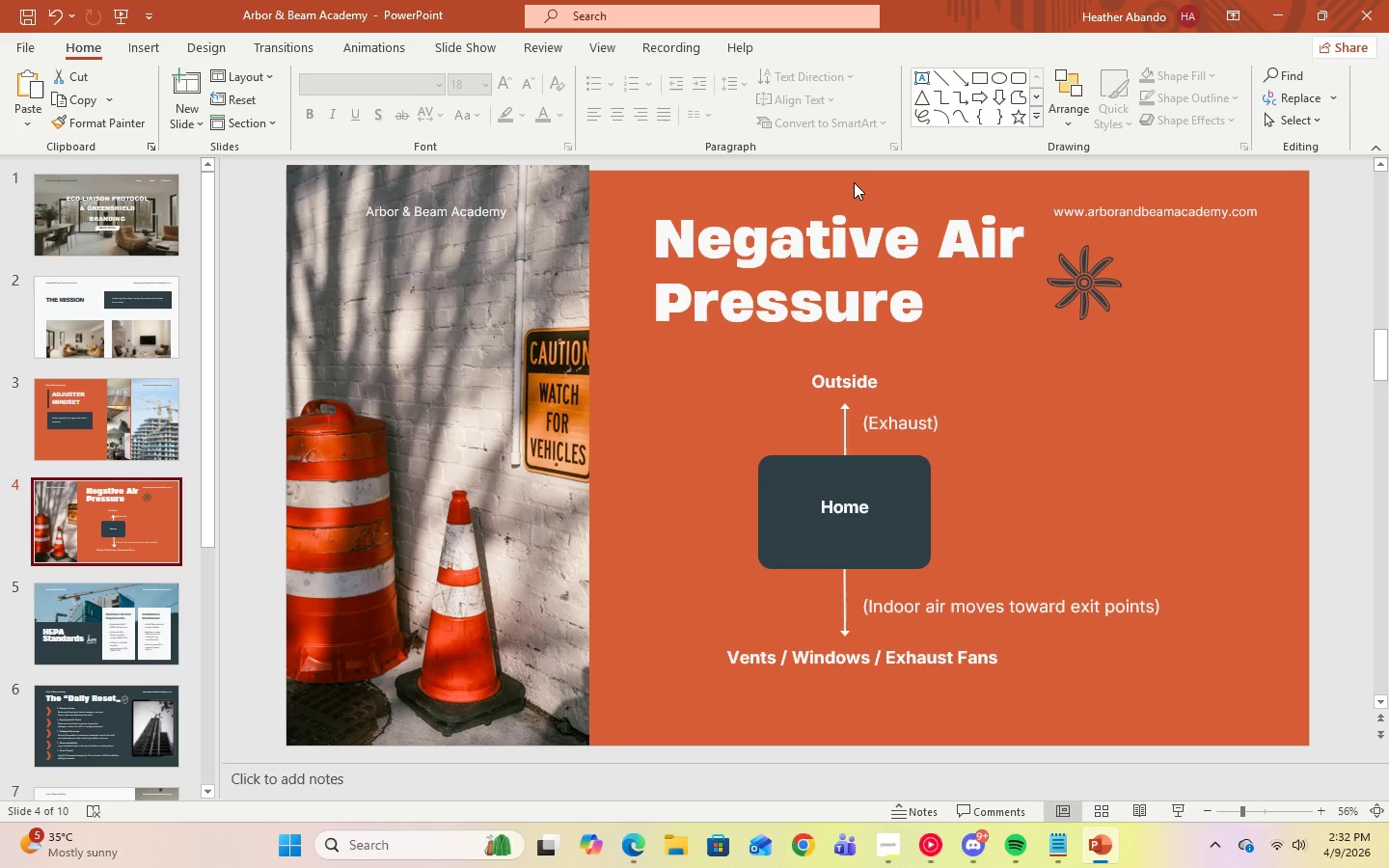 
left_click([129, 394])
 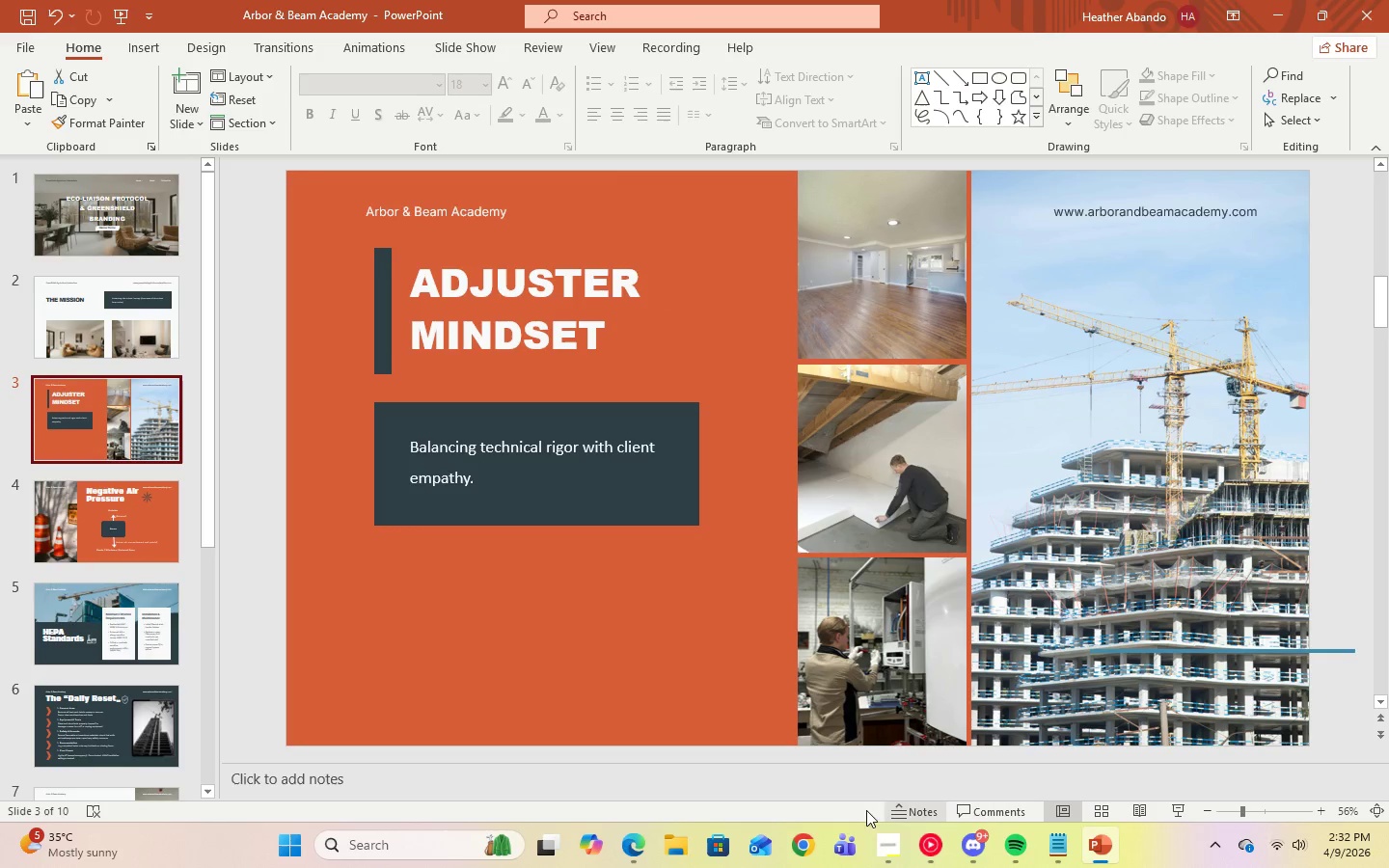 
left_click([891, 858])